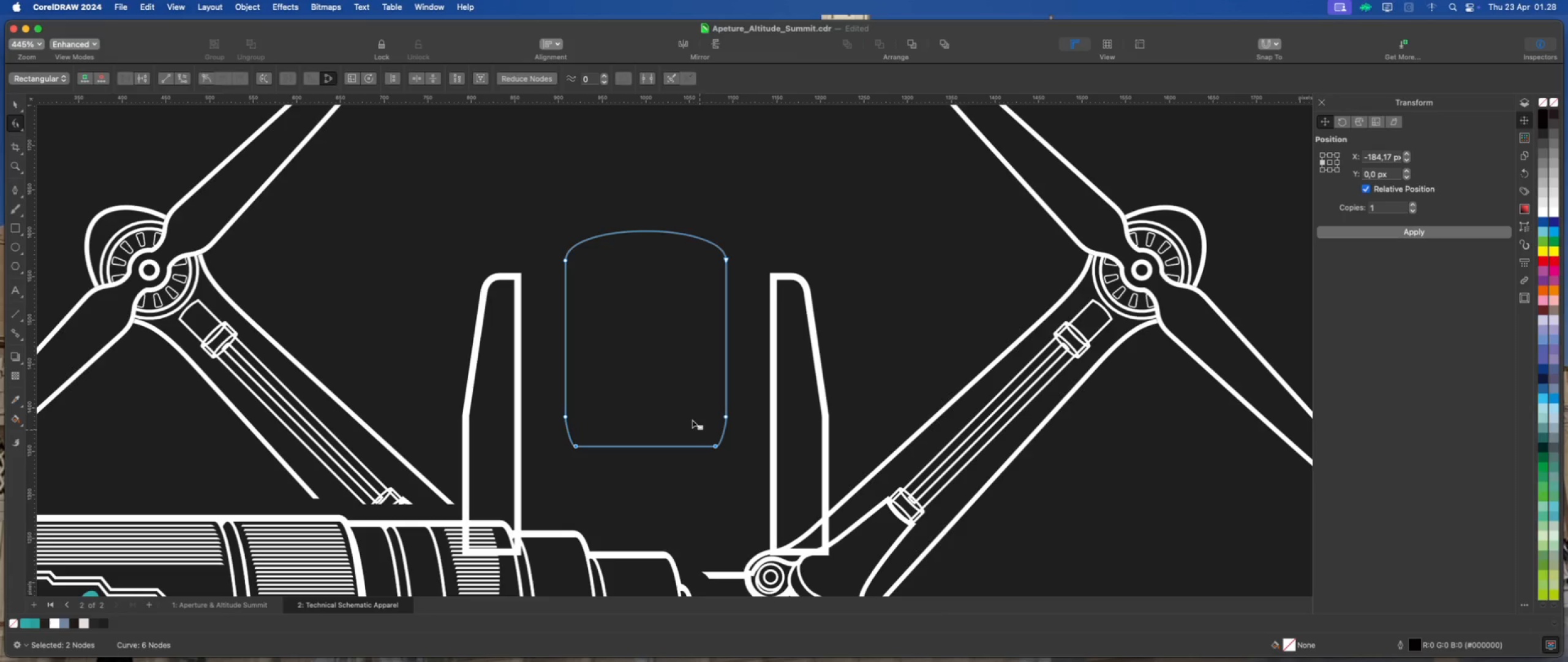 
left_click([692, 420])
 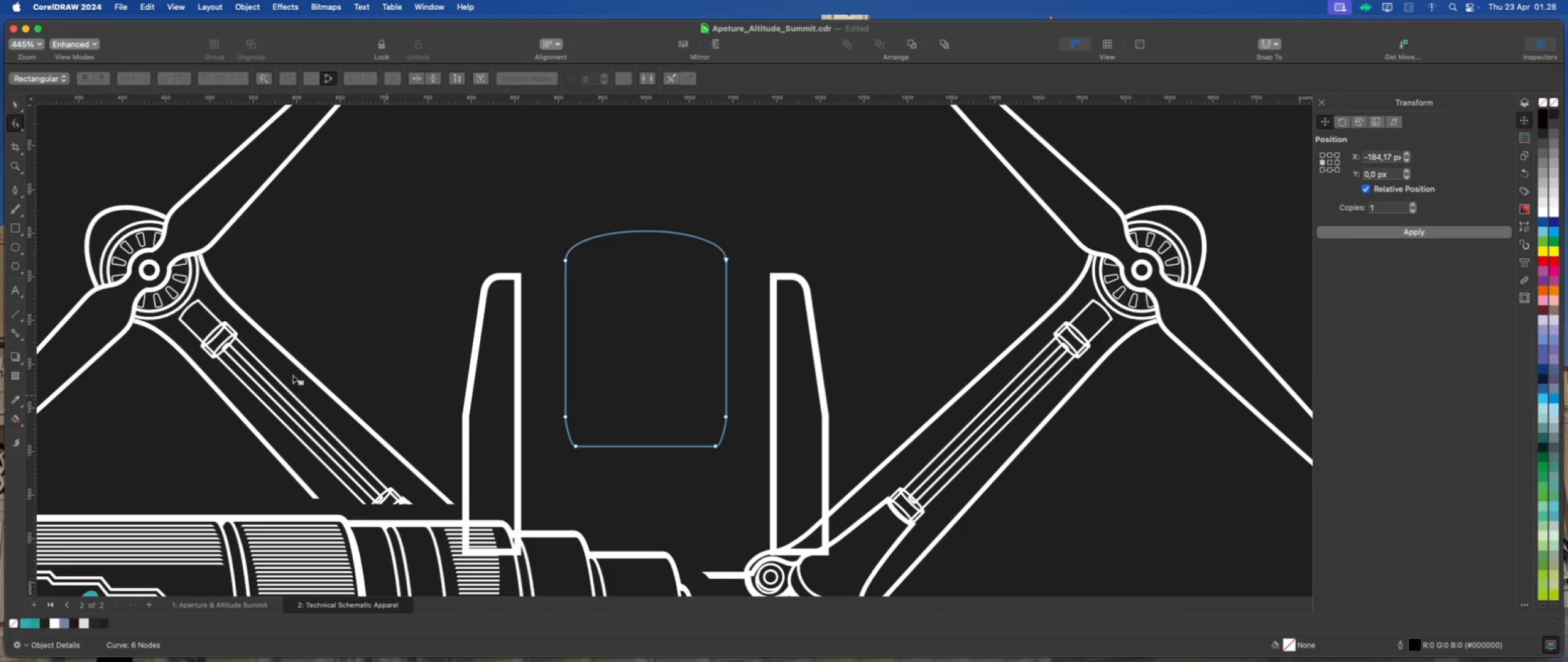 
left_click([15, 229])
 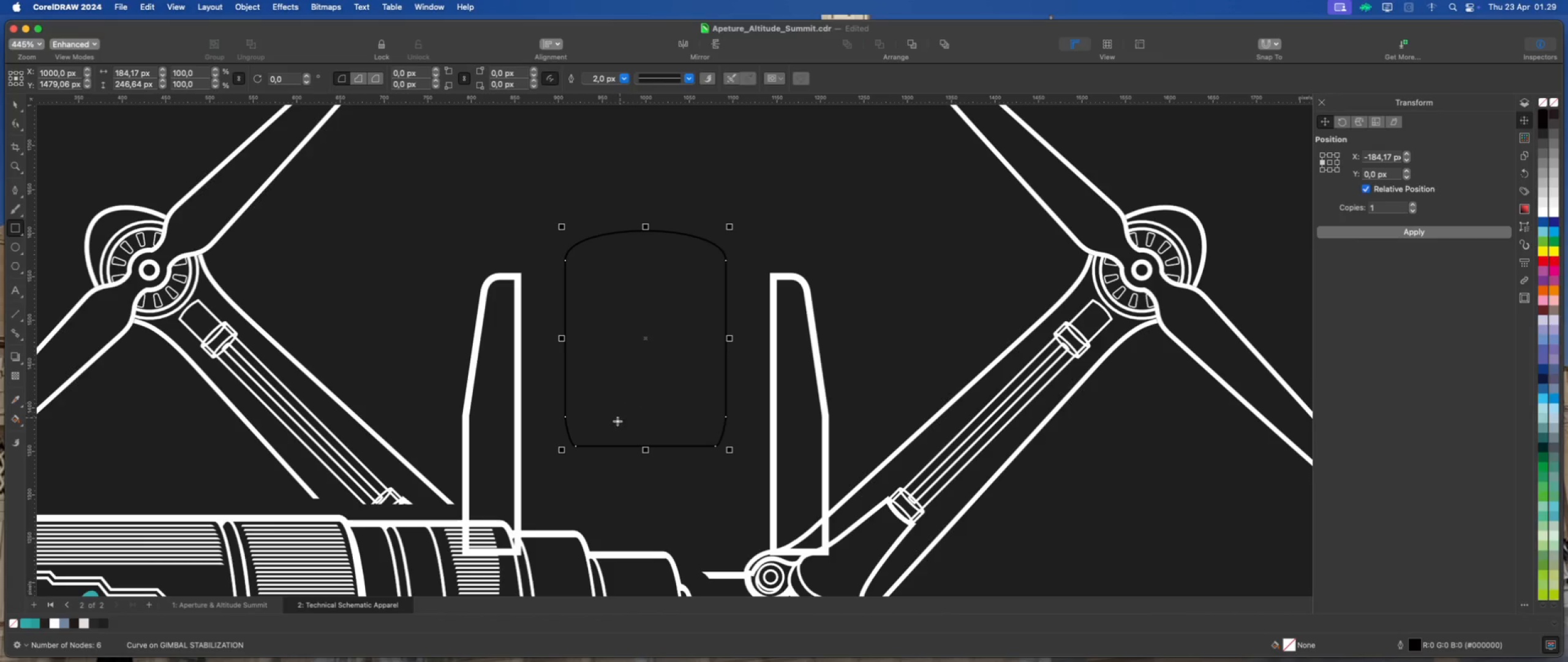 
scroll: coordinate [619, 373], scroll_direction: down, amount: 2.0
 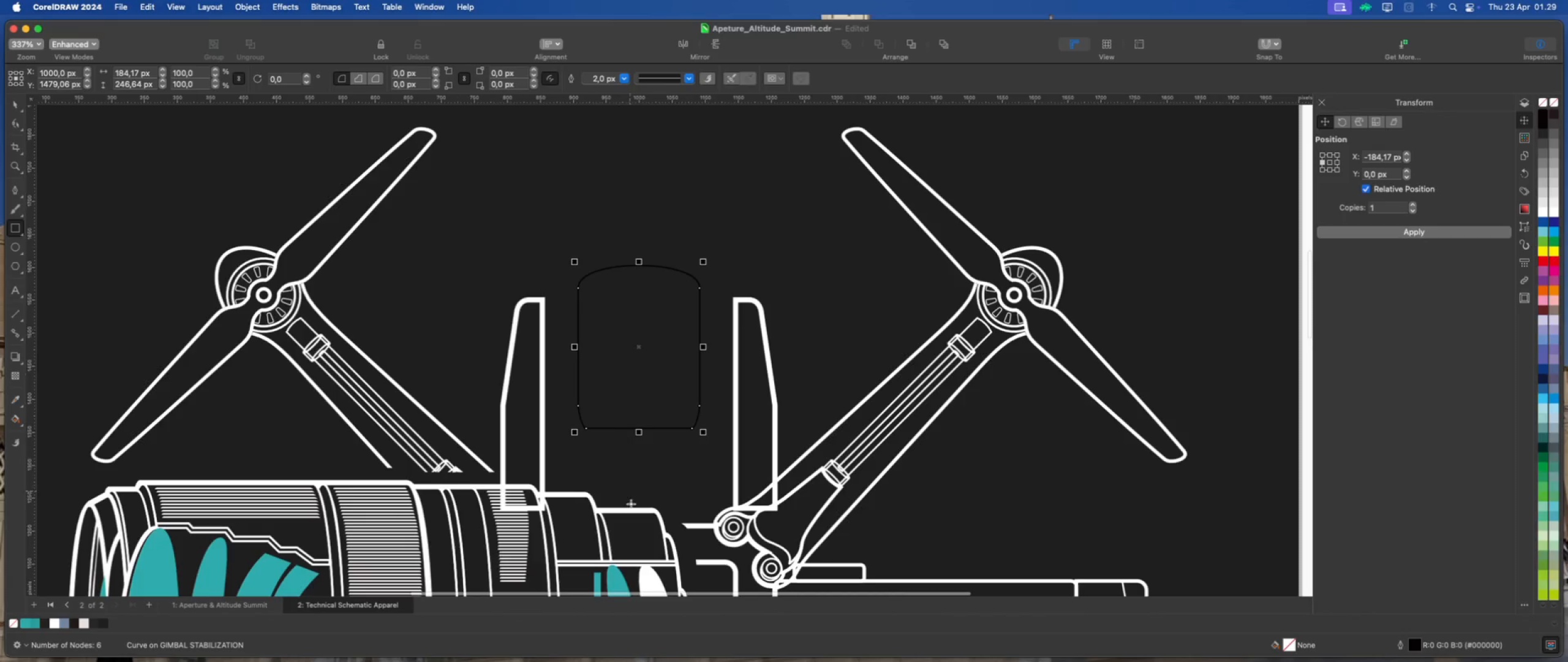 
scroll: coordinate [628, 496], scroll_direction: up, amount: 3.0
 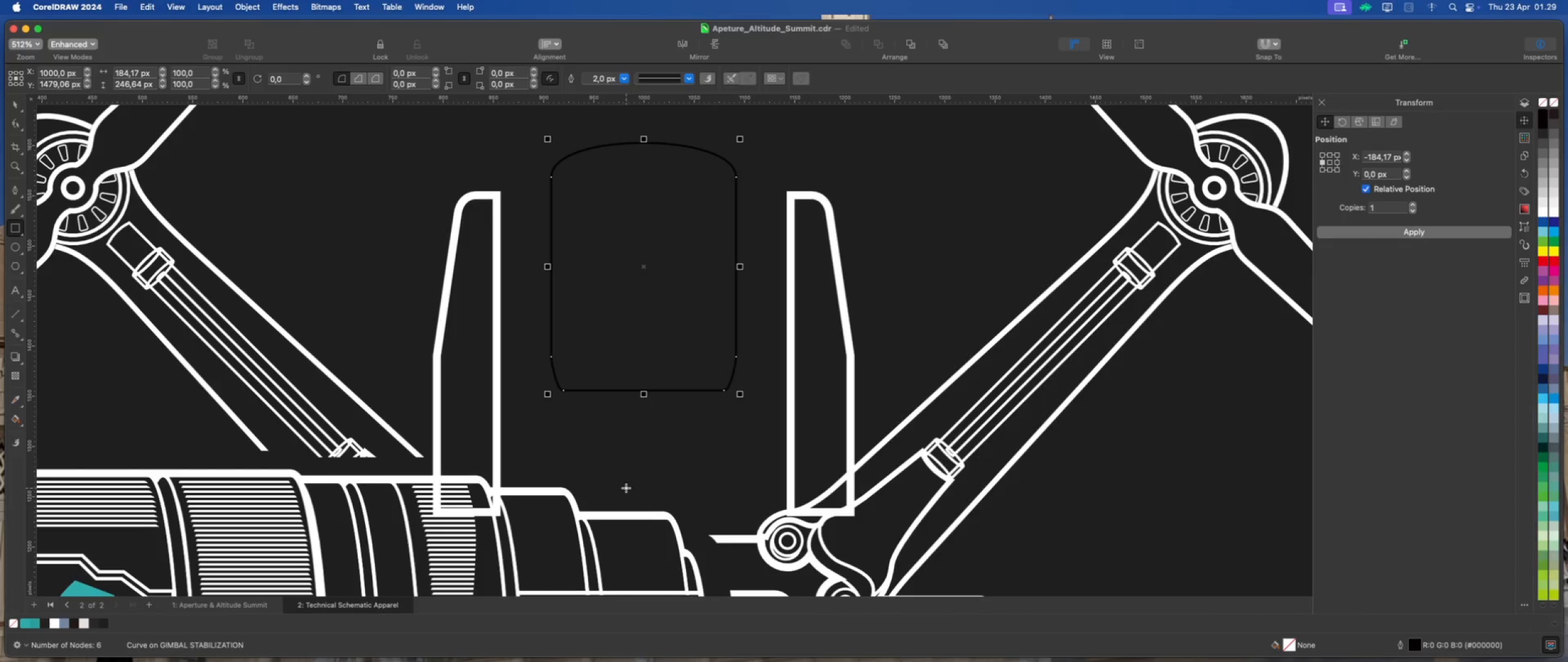 
wait(8.57)
 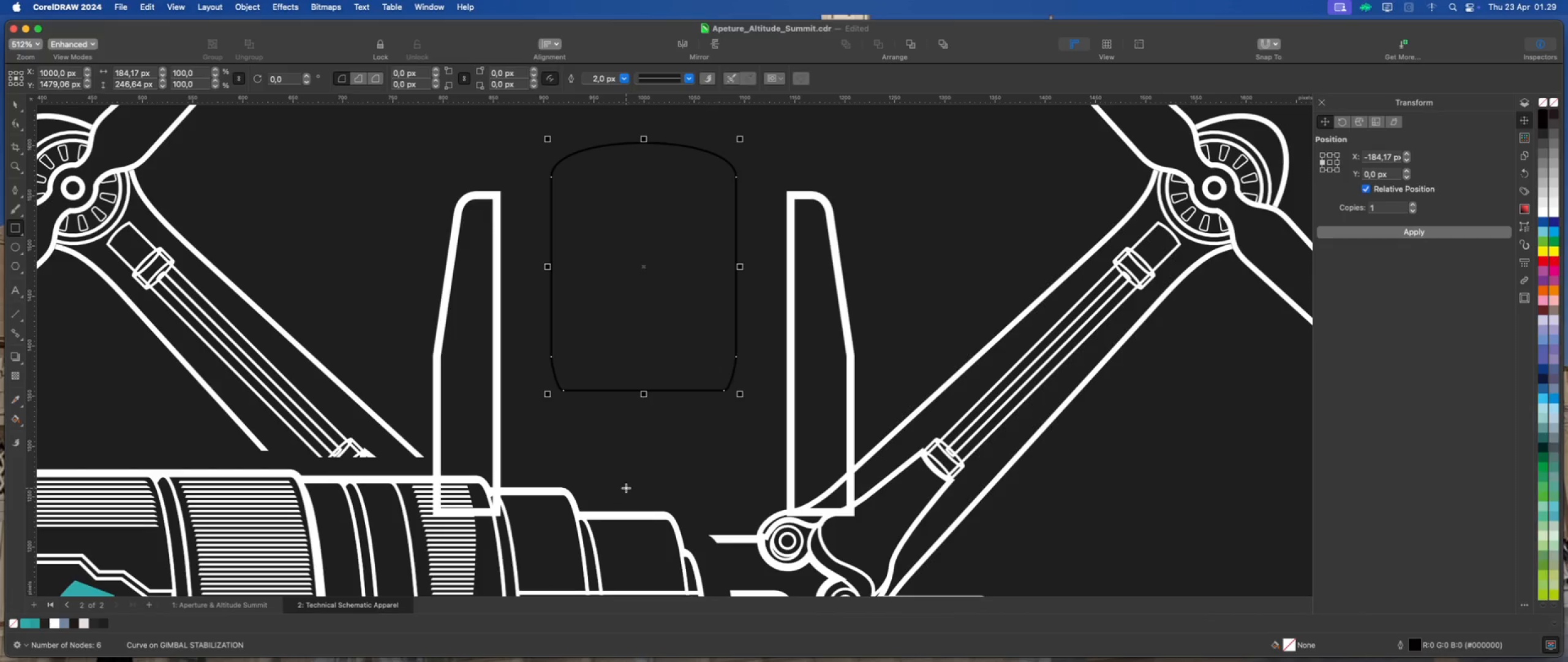 
left_click_drag(start_coordinate=[612, 373], to_coordinate=[683, 421])
 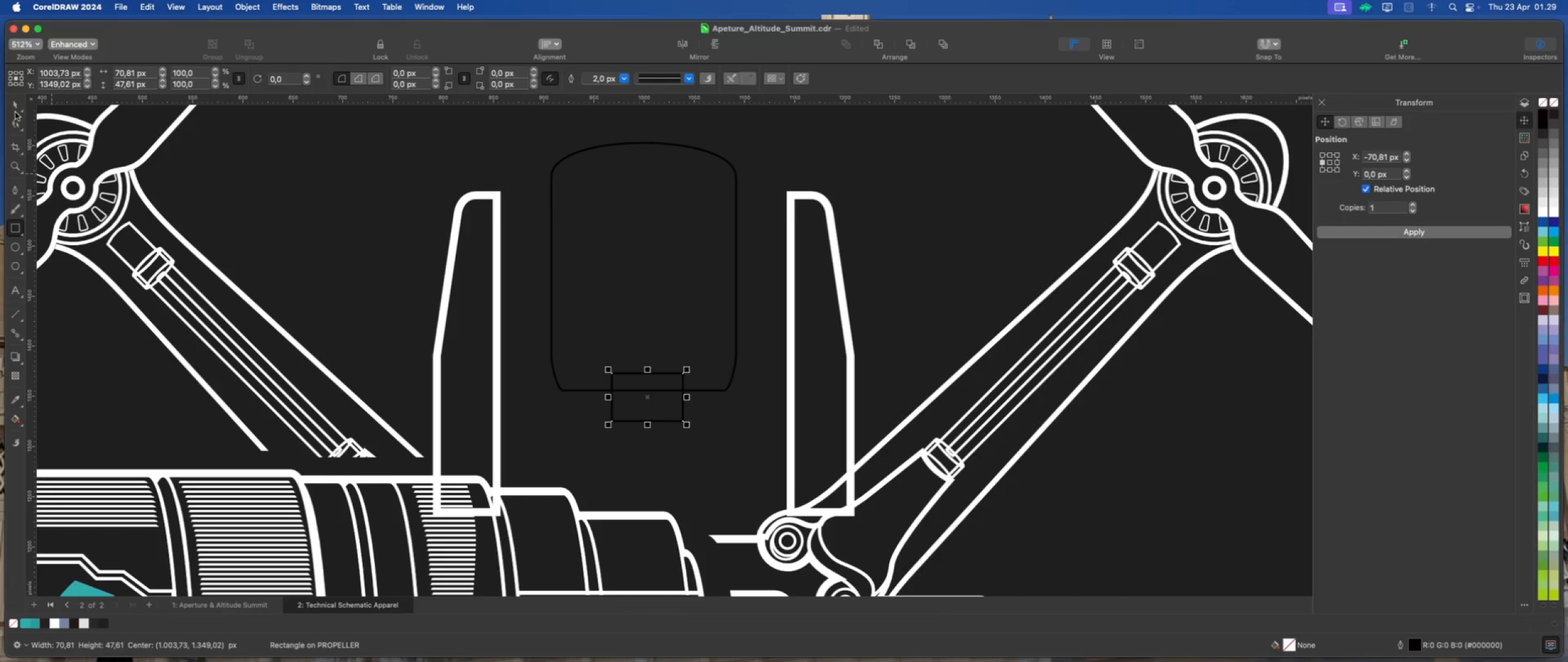 
left_click([15, 108])
 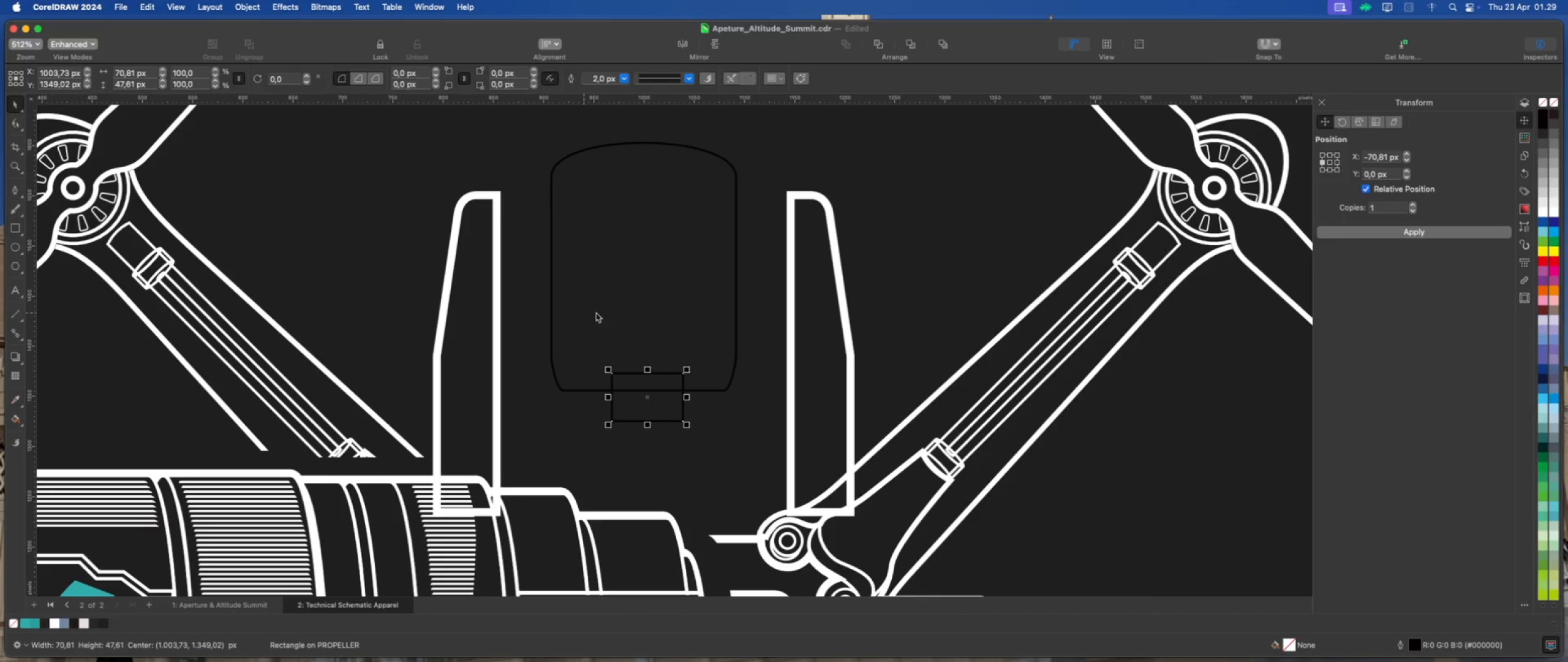 
hold_key(key=ShiftLeft, duration=0.51)
left_click([643, 303])
 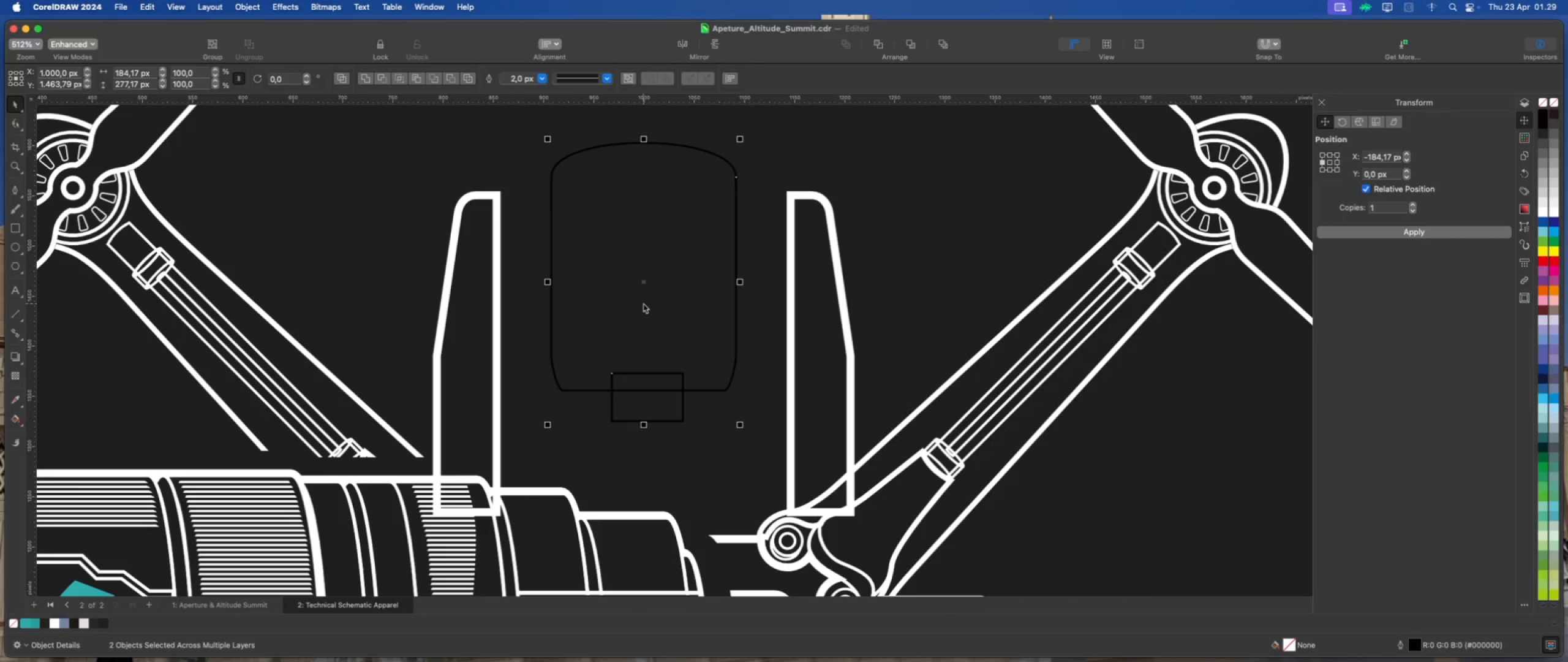 
key(Shift+C)
 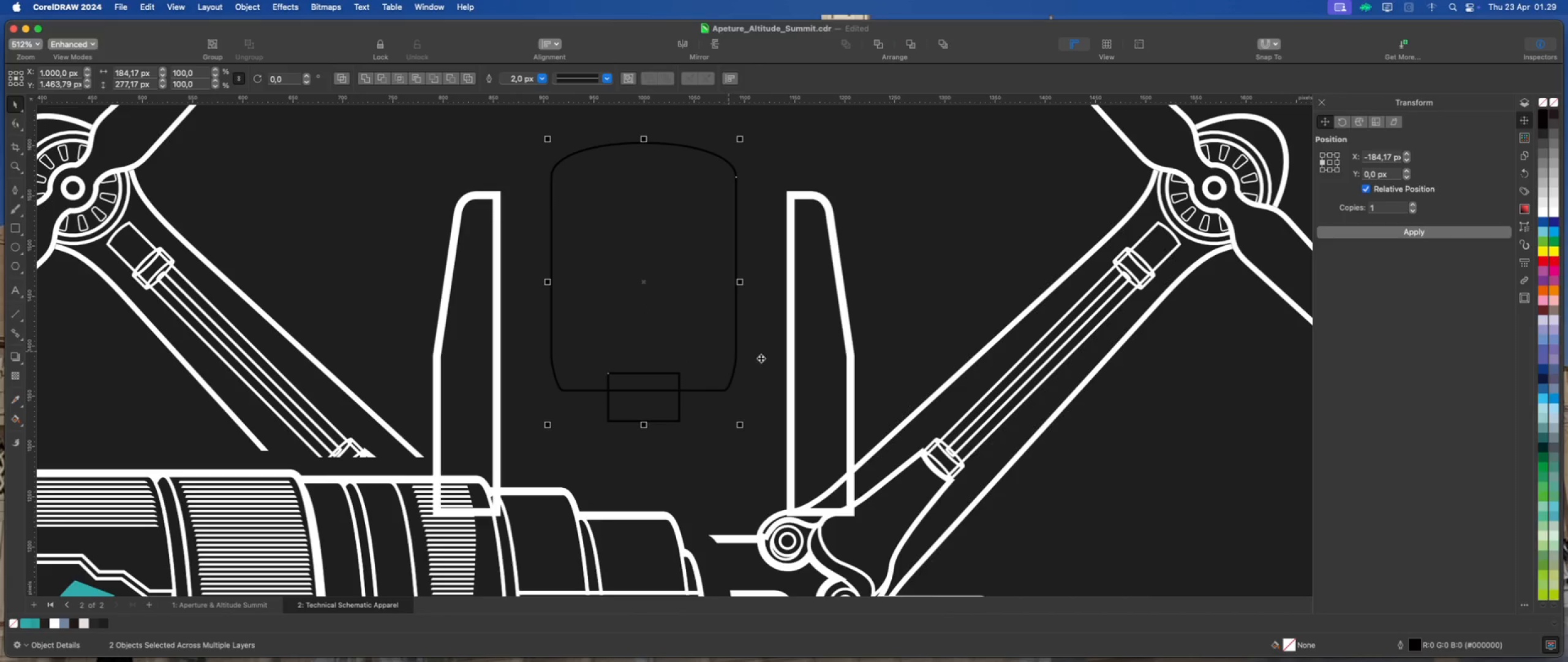 
left_click([767, 359])
 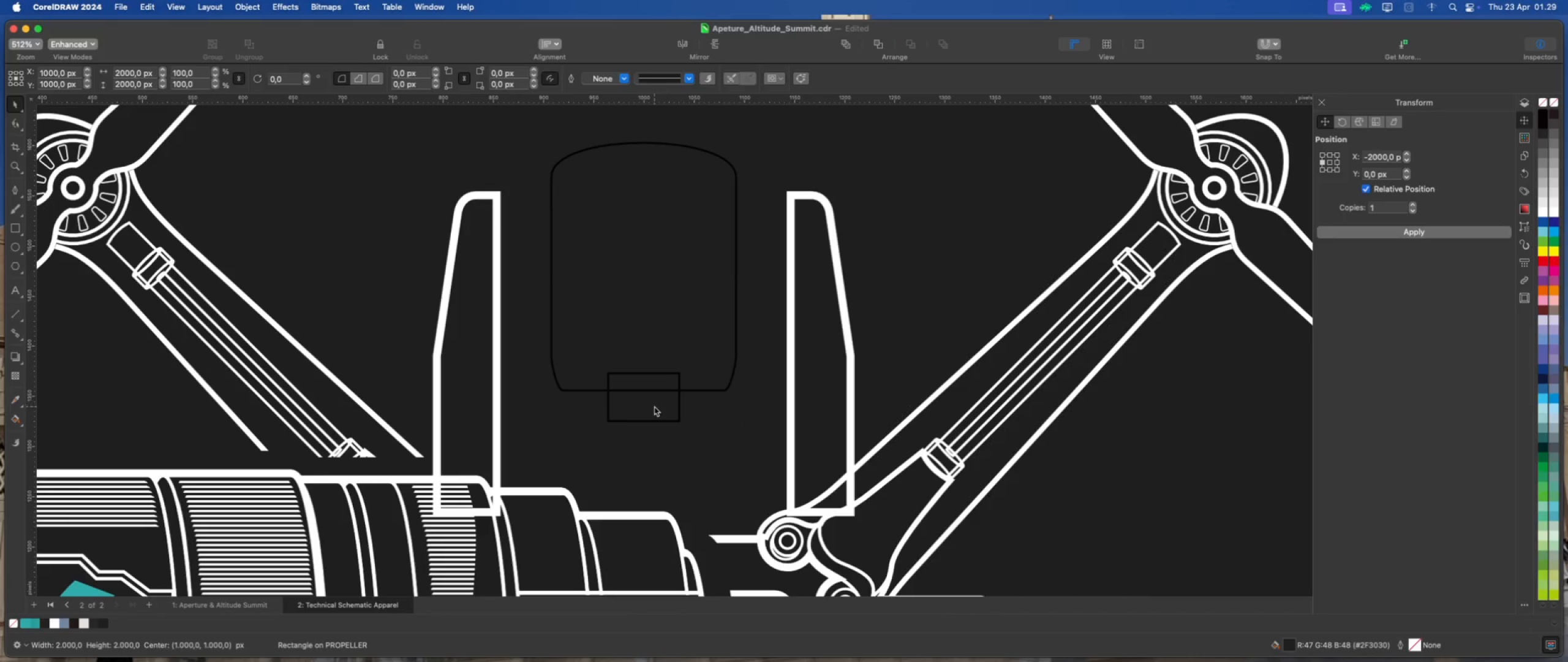 
left_click([654, 406])
 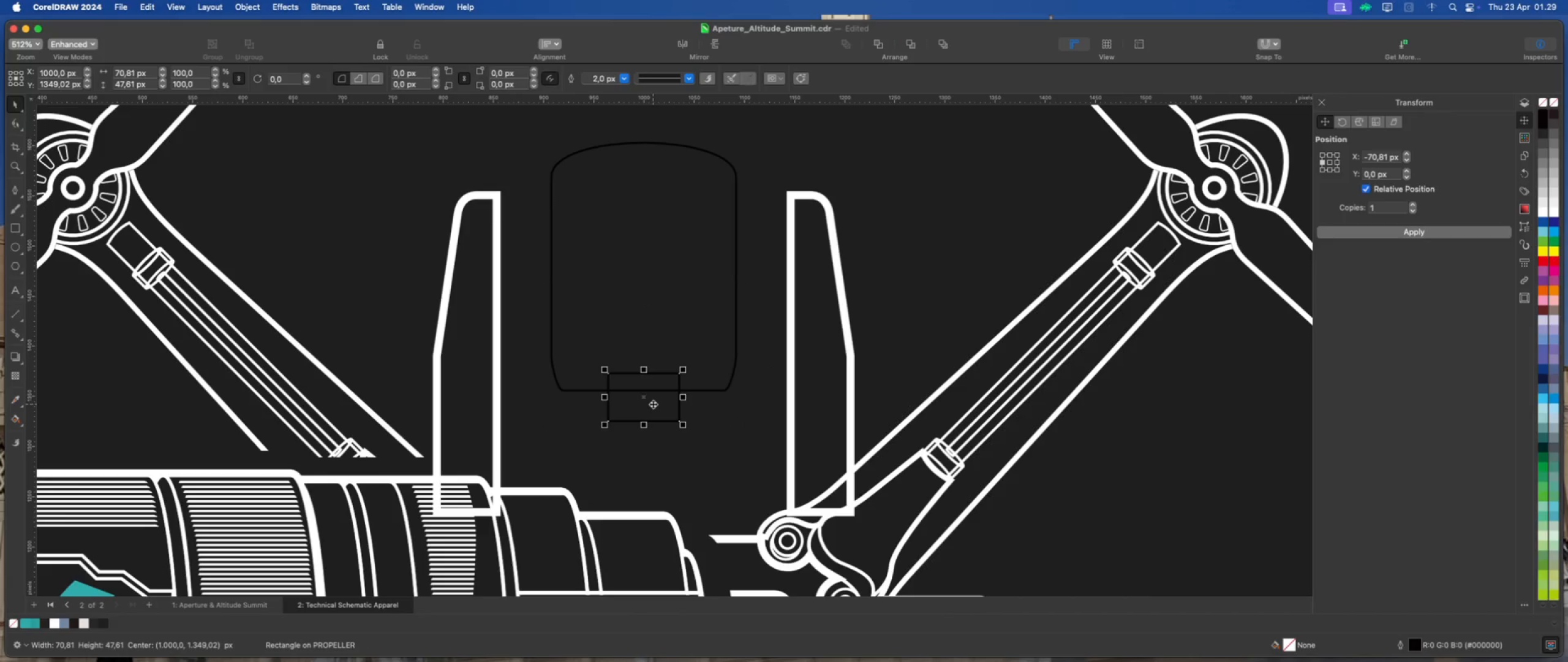 
wait(5.14)
 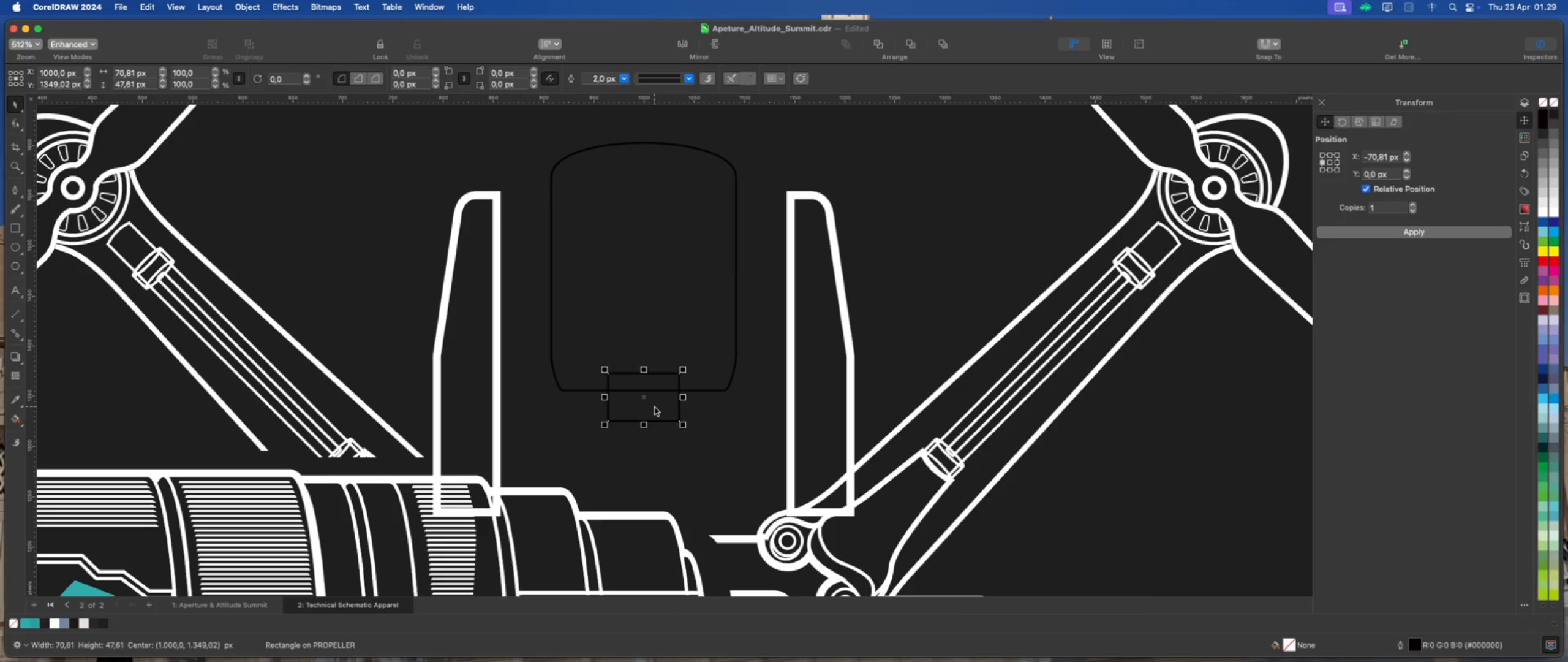 
left_click_drag(start_coordinate=[651, 404], to_coordinate=[650, 412])
 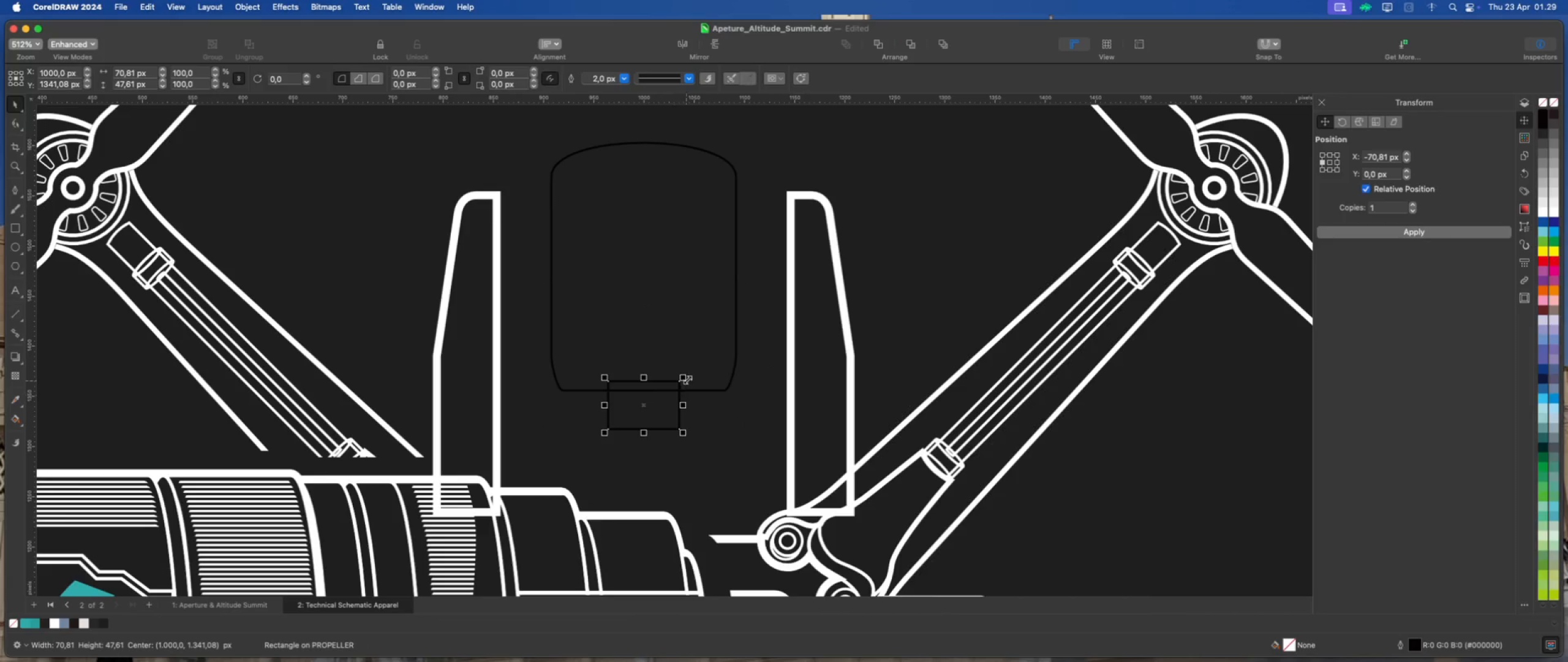 
hold_key(key=ShiftLeft, duration=0.86)
 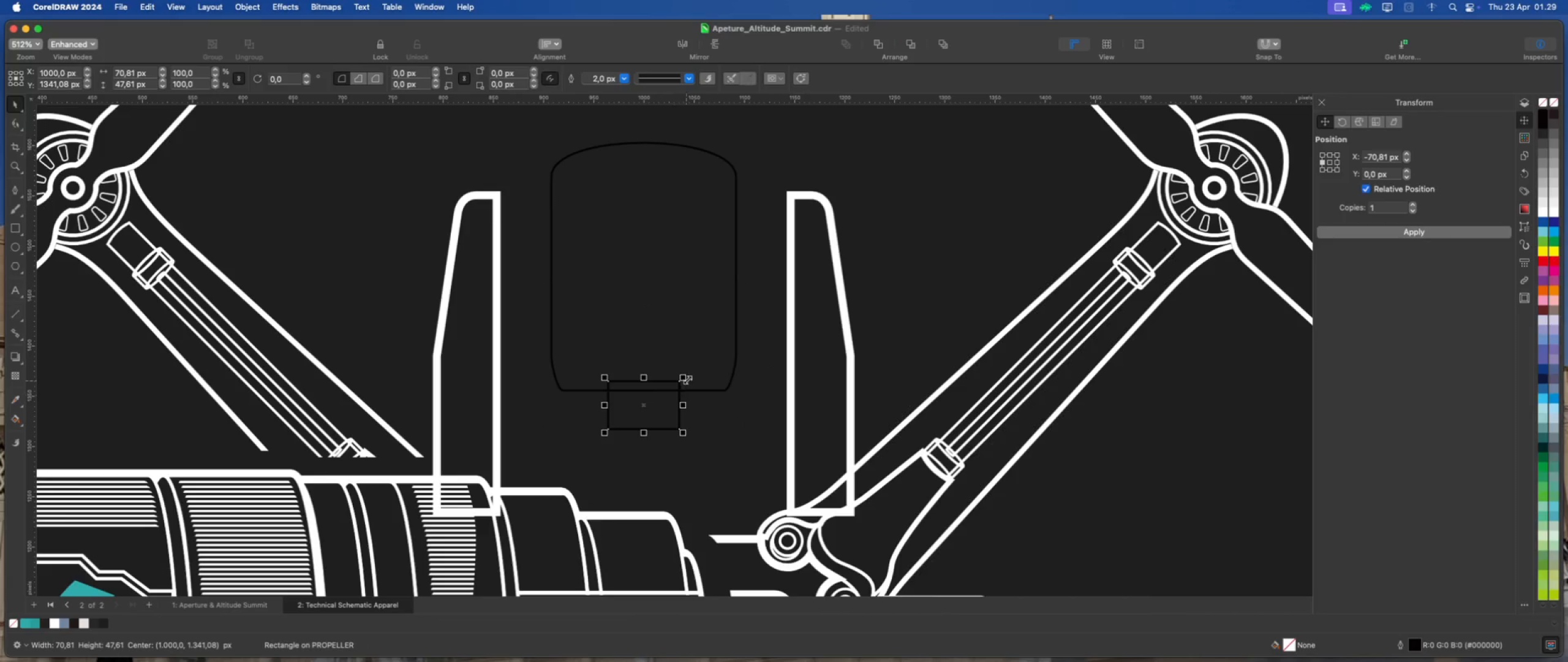 
left_click([690, 378])
 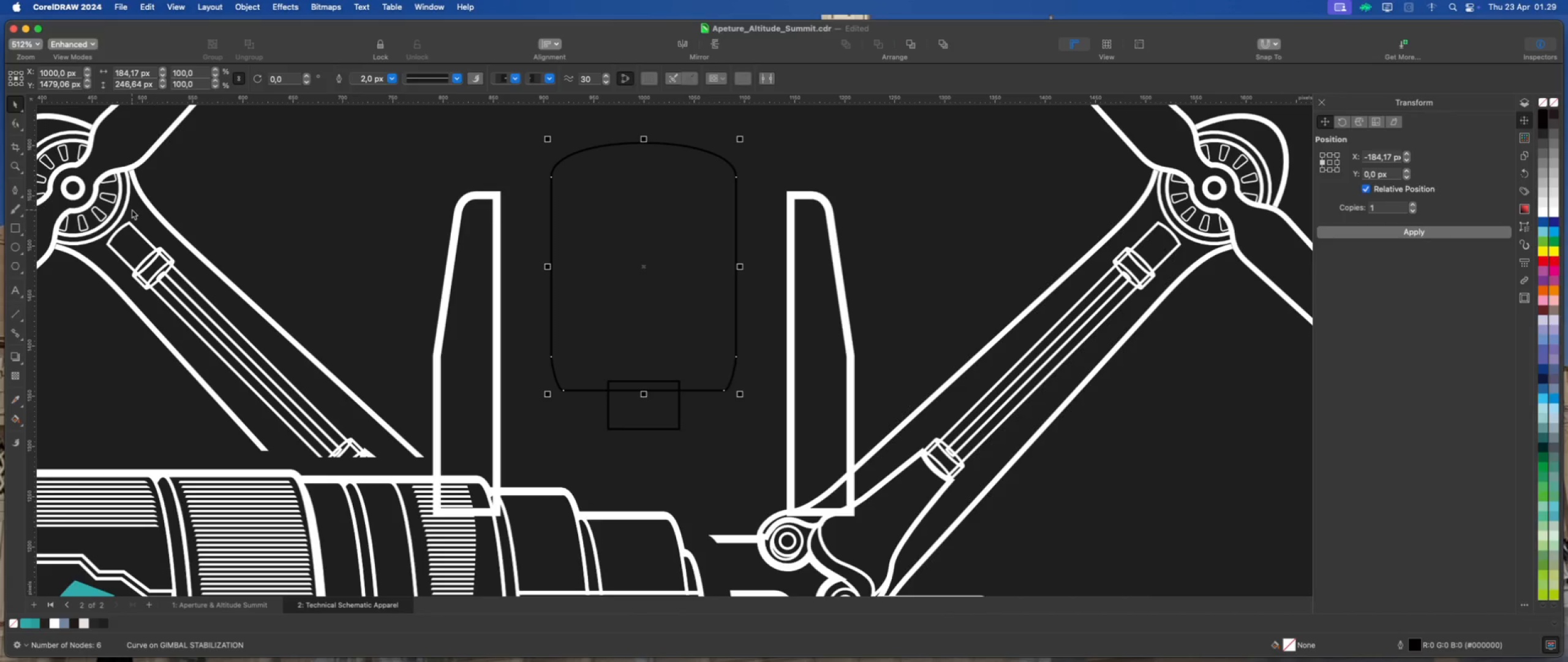 
wait(5.46)
 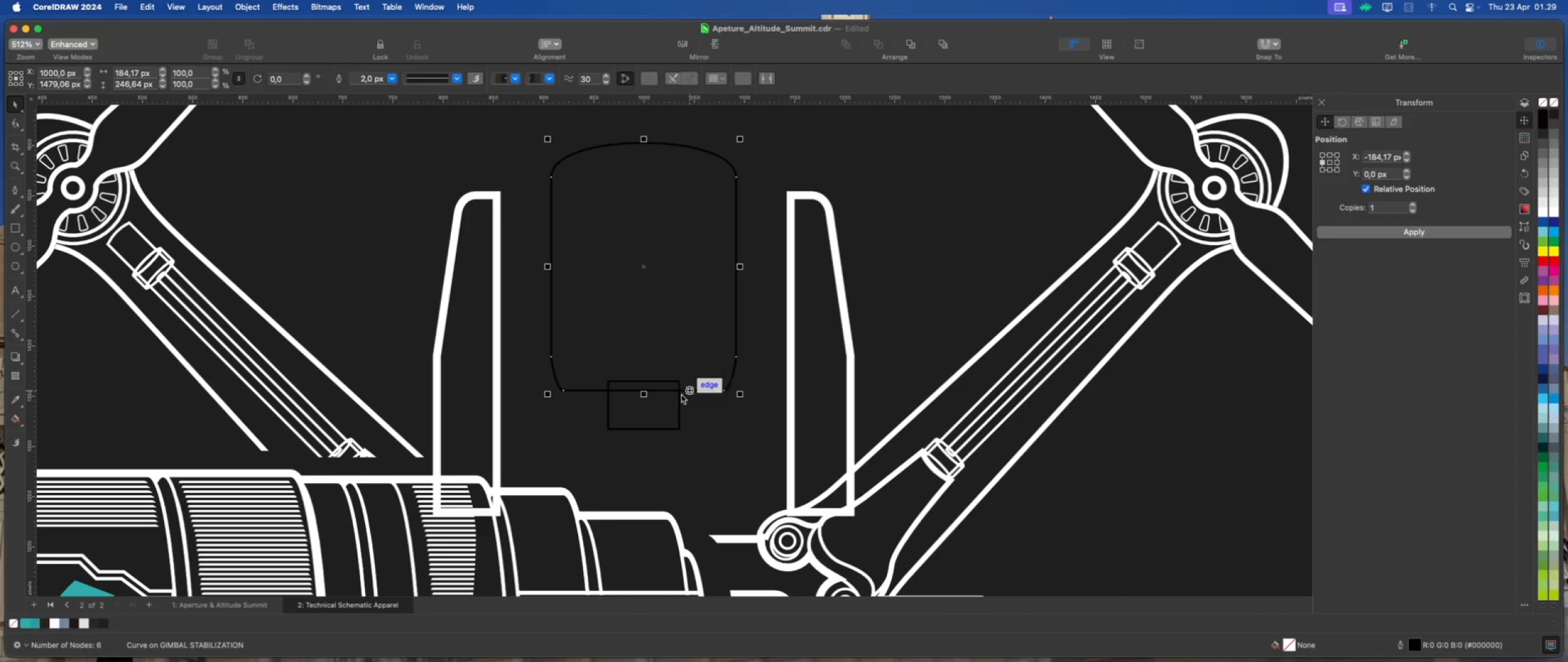 
left_click([18, 125])
 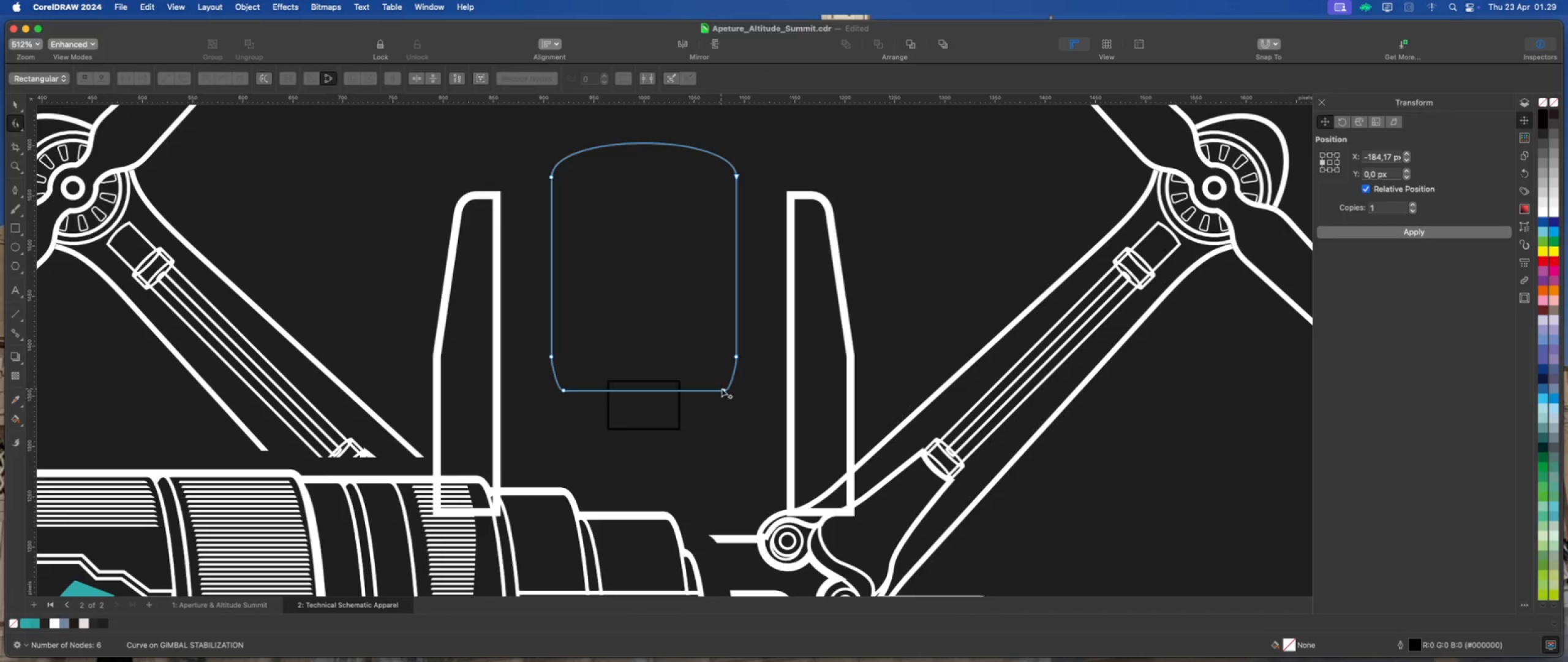 
left_click_drag(start_coordinate=[725, 390], to_coordinate=[679, 392])
 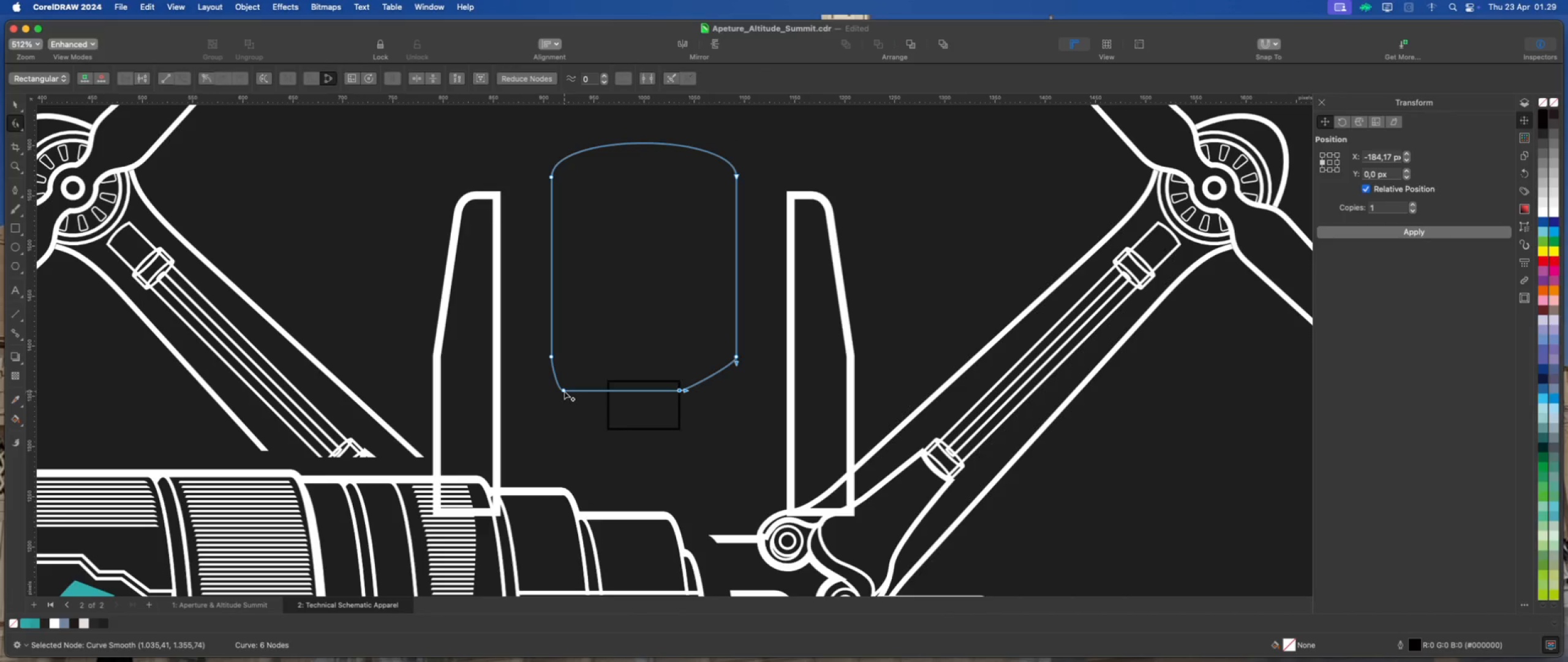 
hold_key(key=ShiftLeft, duration=2.29)
 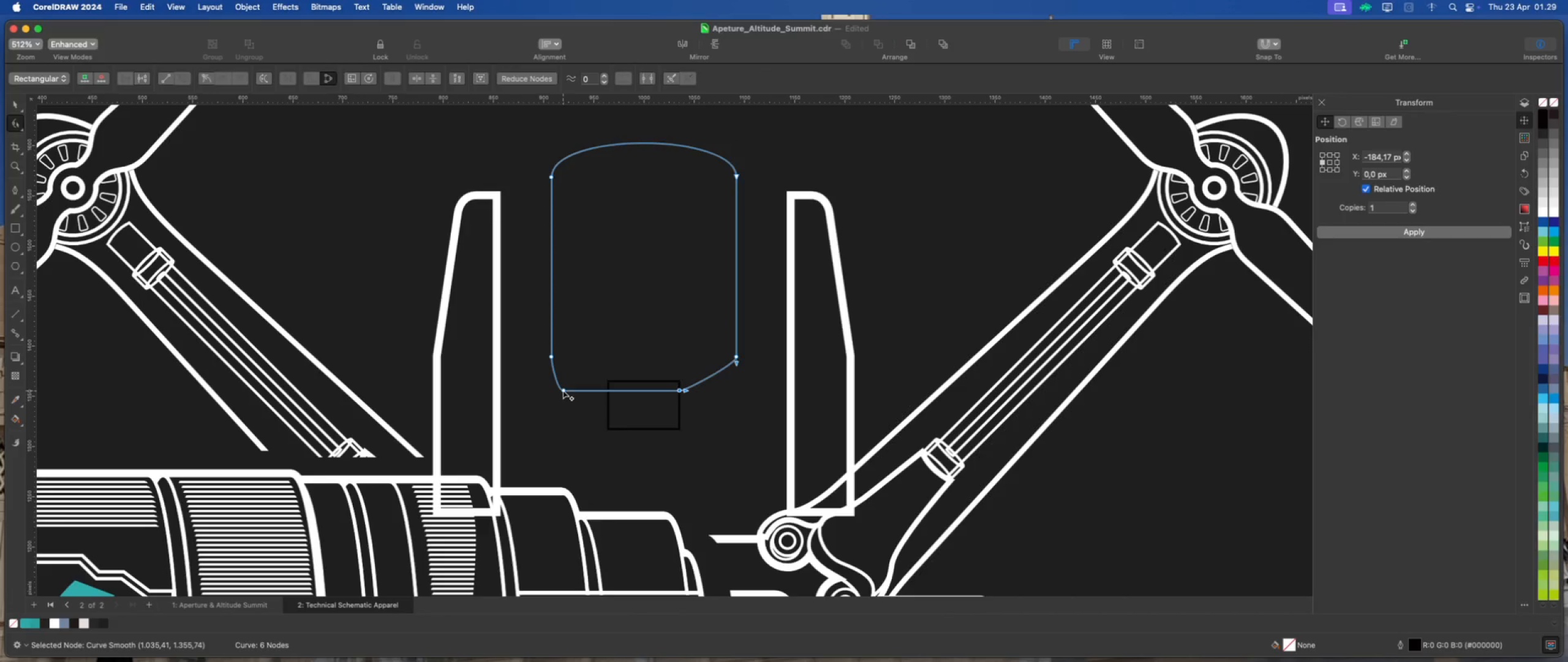 
left_click_drag(start_coordinate=[563, 390], to_coordinate=[607, 390])
 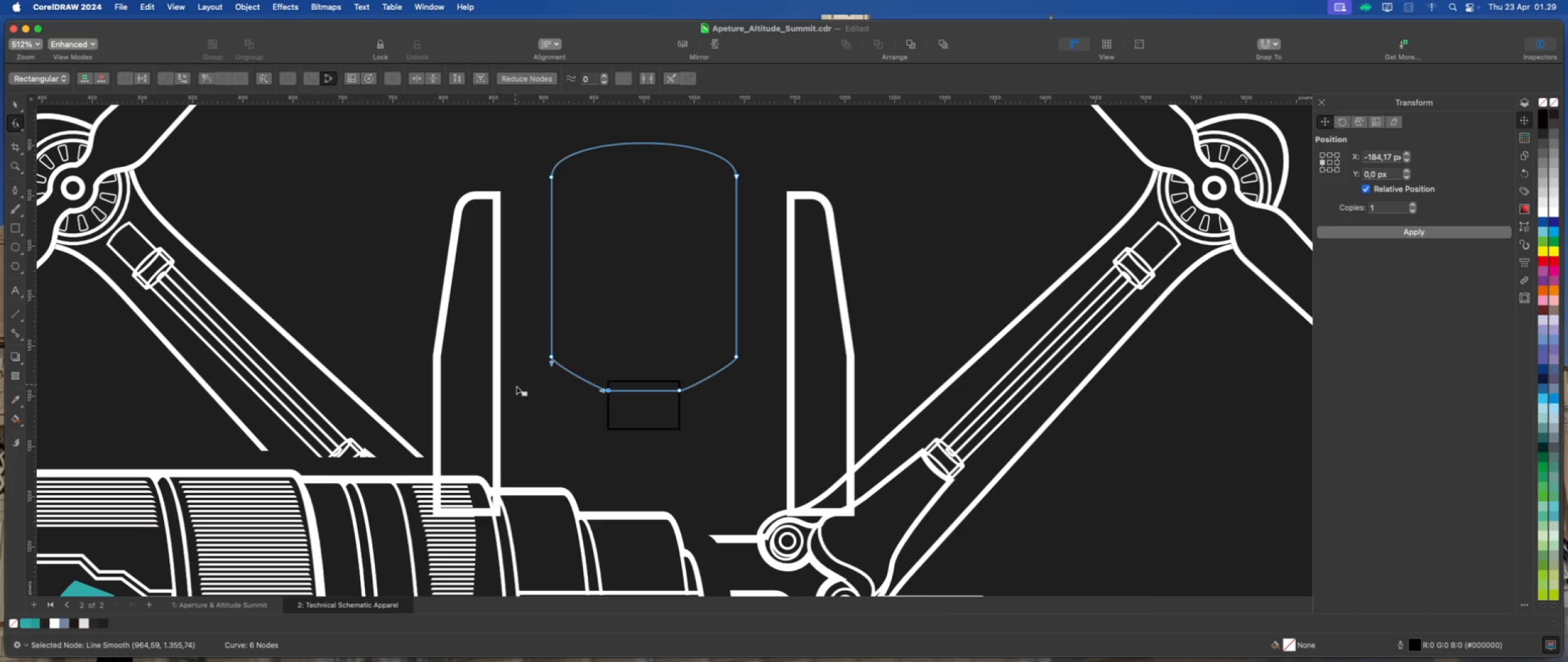 
hold_key(key=ShiftLeft, duration=1.89)
 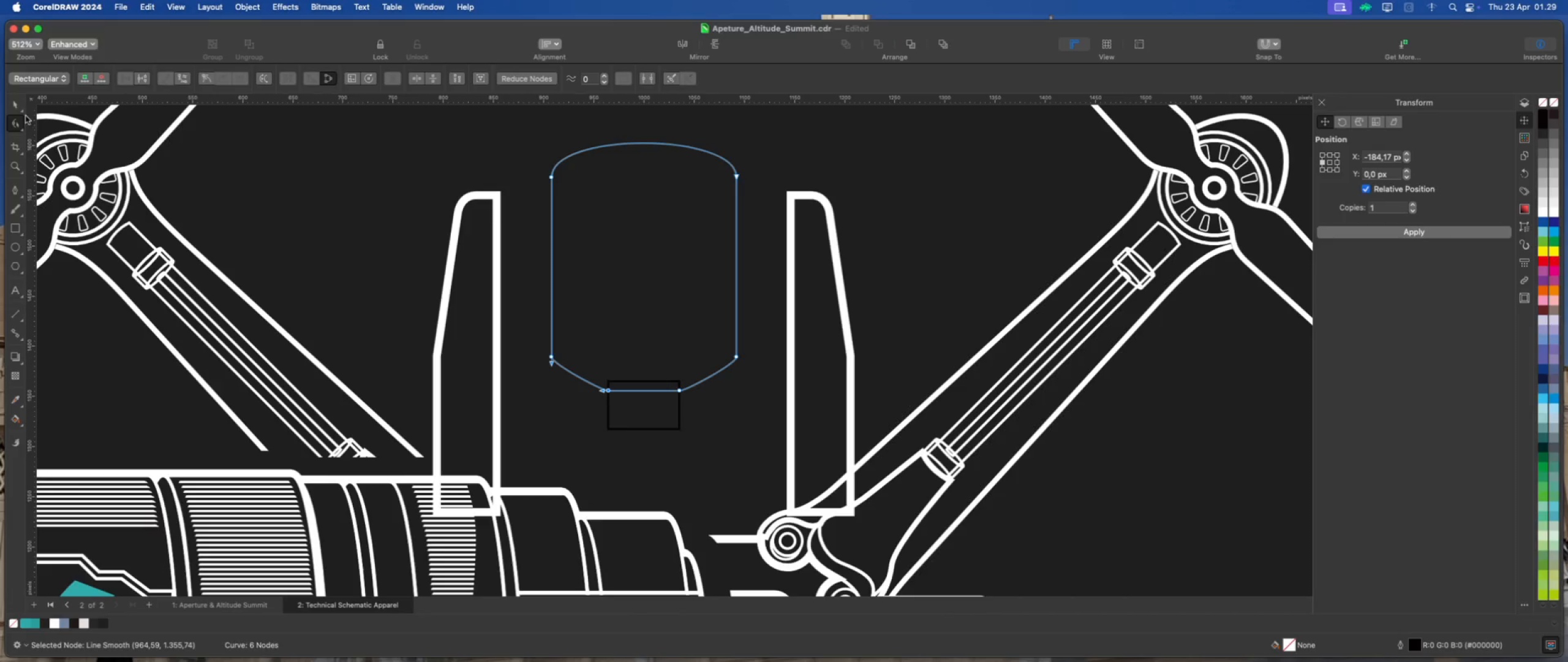 
left_click([14, 102])
 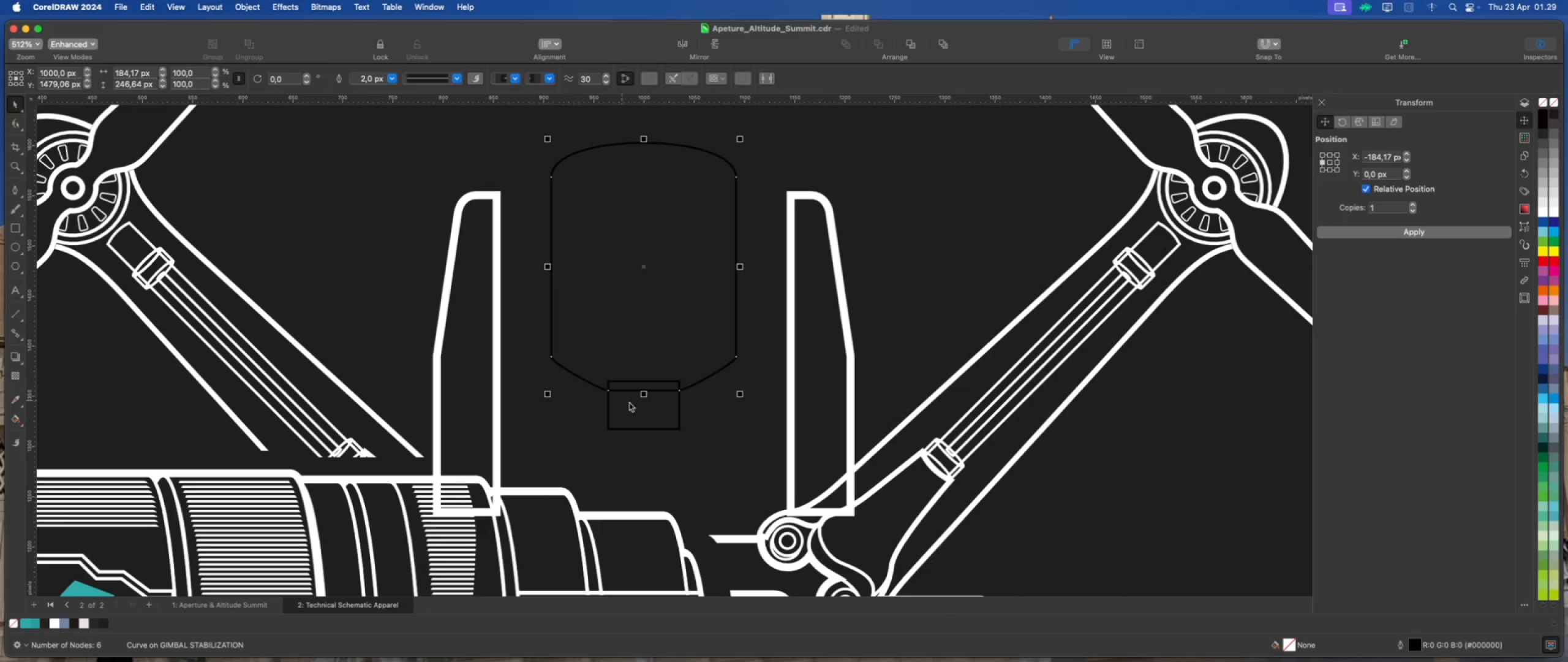 
left_click([639, 402])
 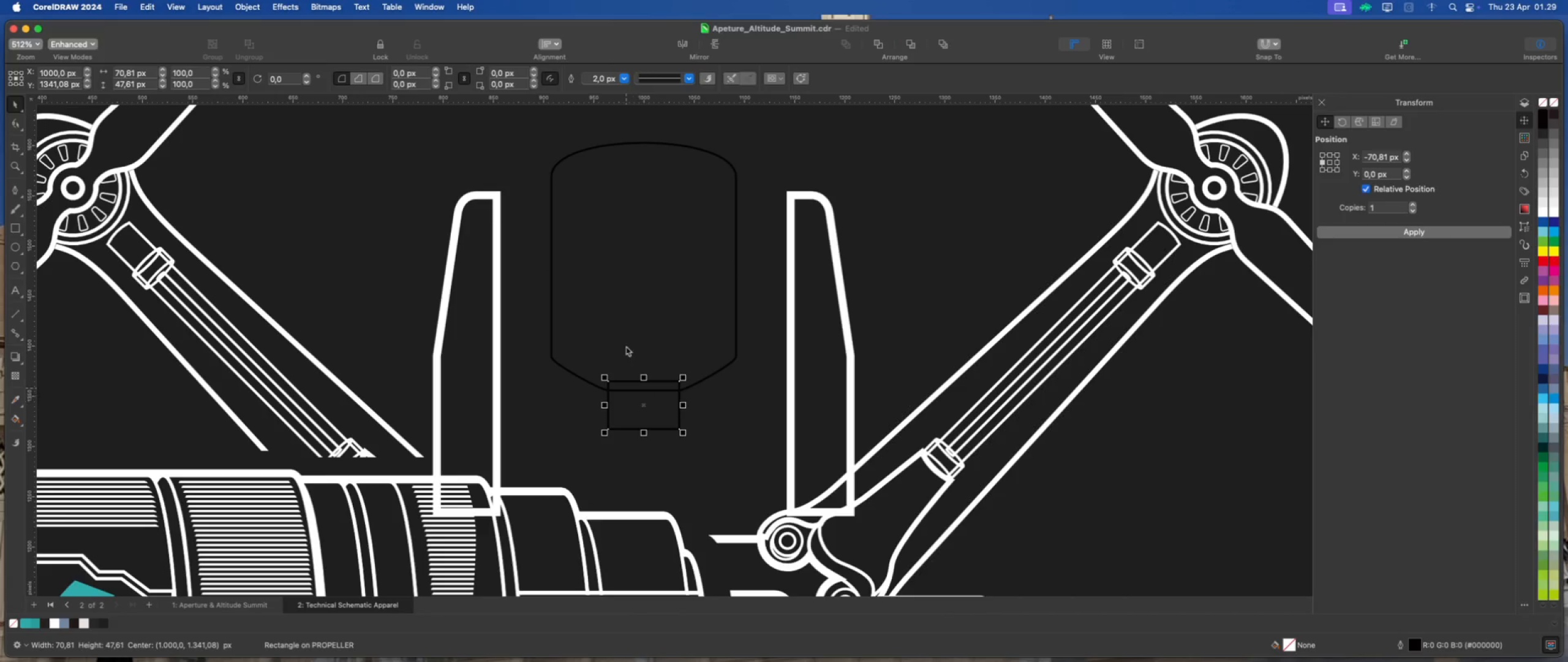 
scroll: coordinate [638, 306], scroll_direction: down, amount: 2.0
 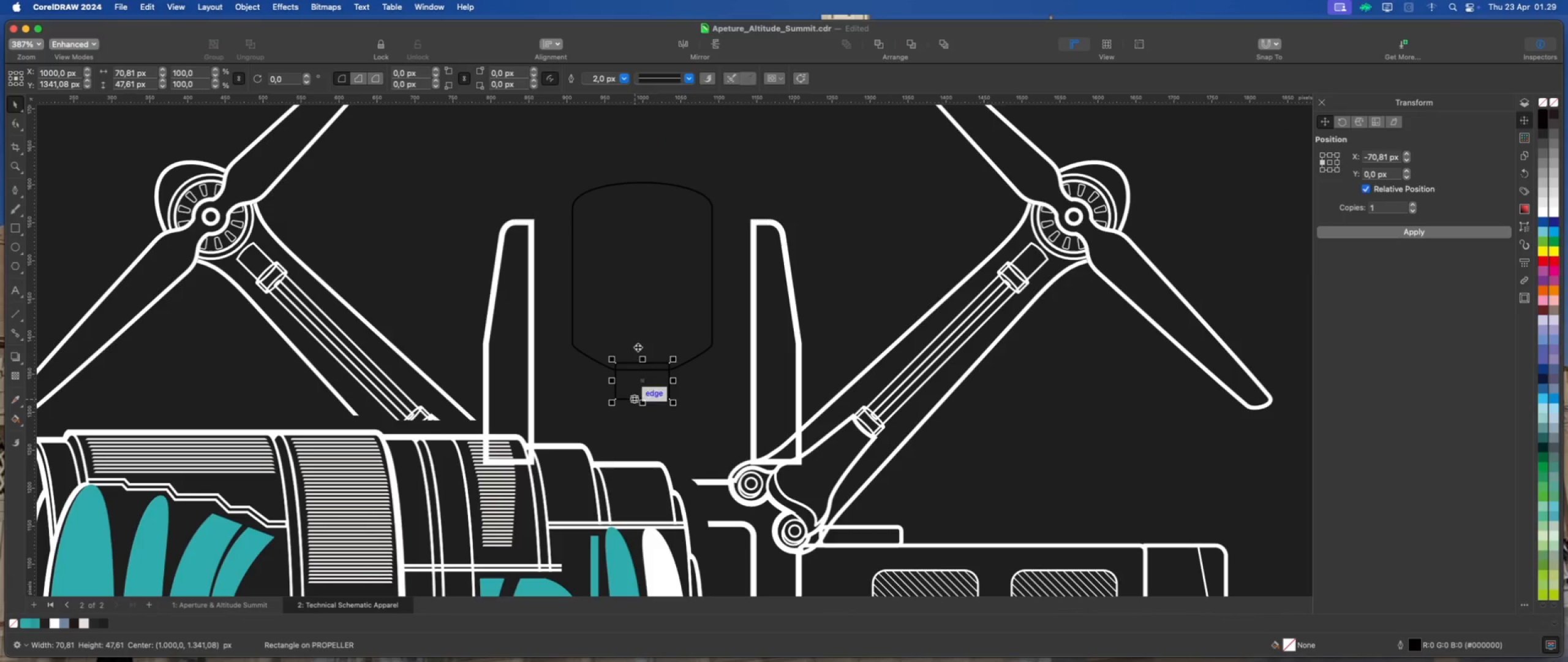 
left_click([648, 340])
 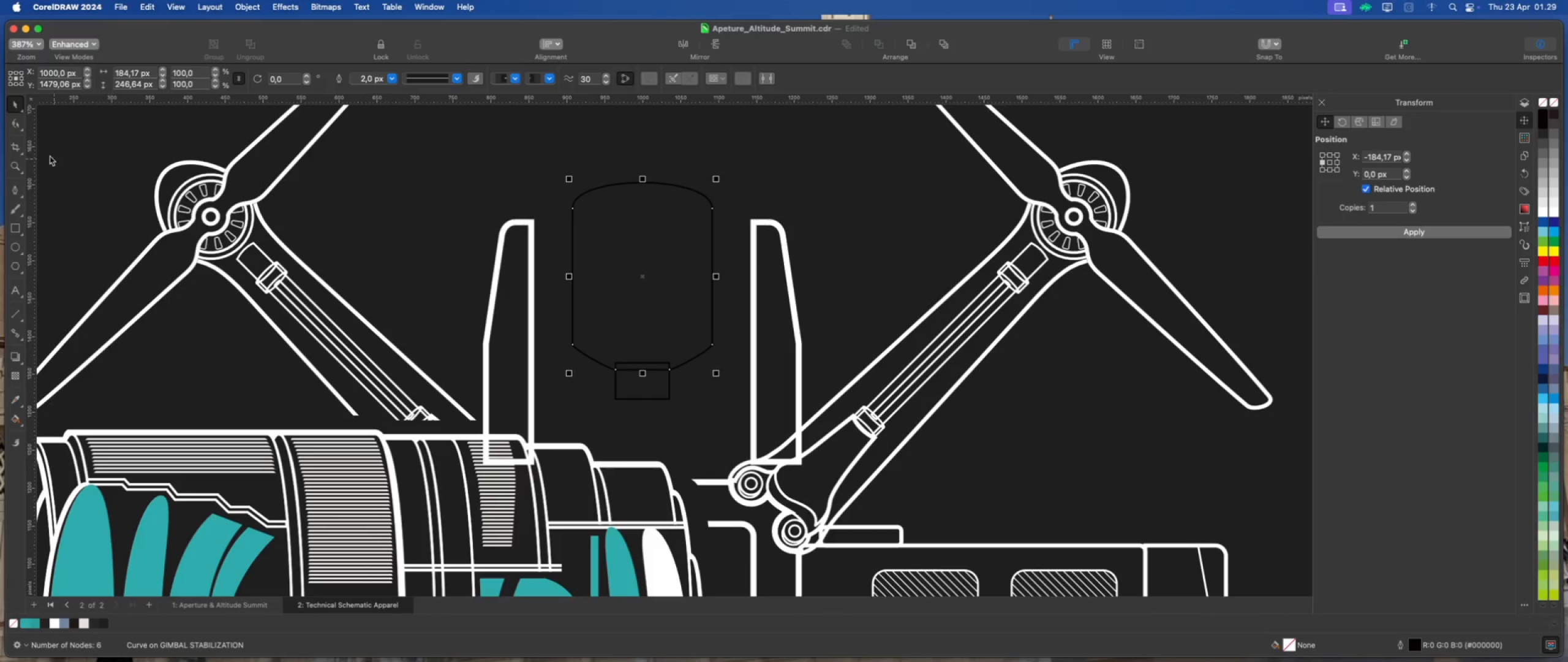 
left_click([18, 120])
 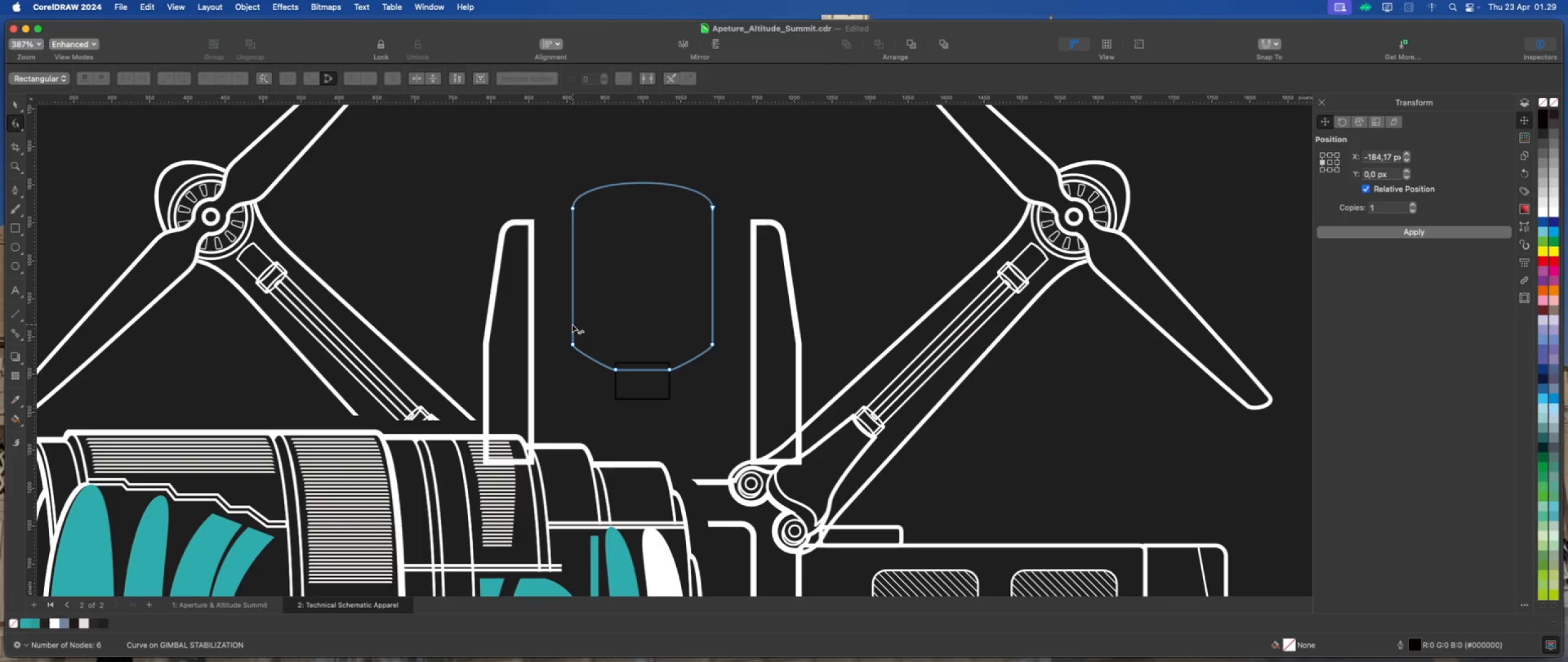 
left_click_drag(start_coordinate=[558, 320], to_coordinate=[720, 382])
 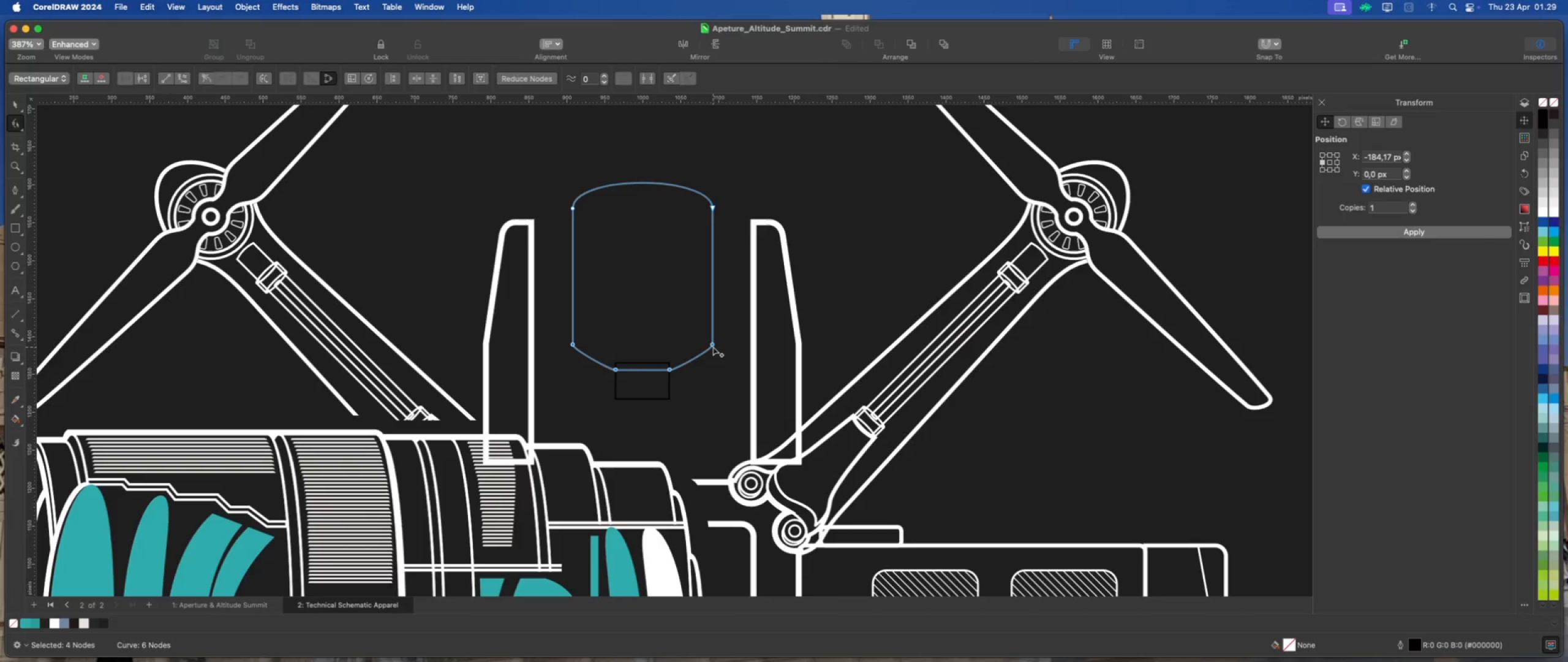 
left_click_drag(start_coordinate=[713, 344], to_coordinate=[712, 319])
 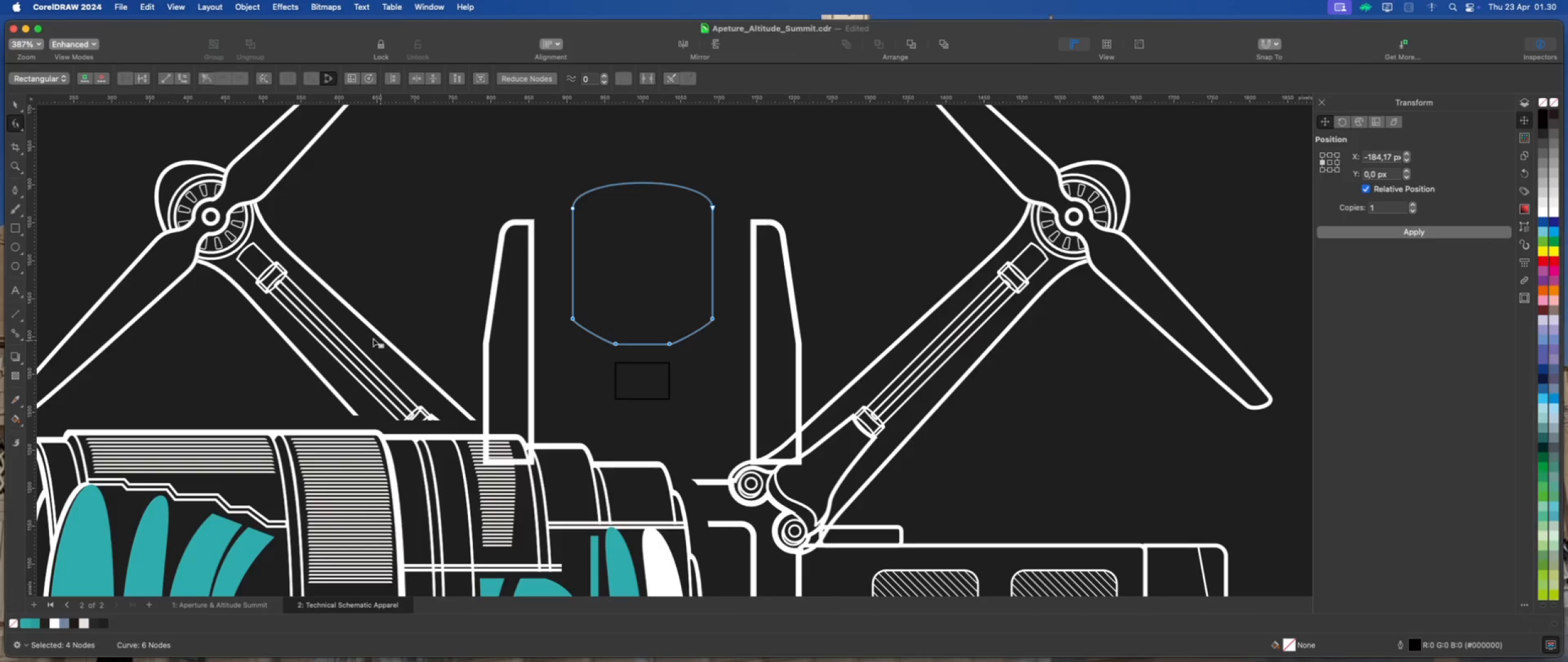 
hold_key(key=ShiftLeft, duration=3.74)
 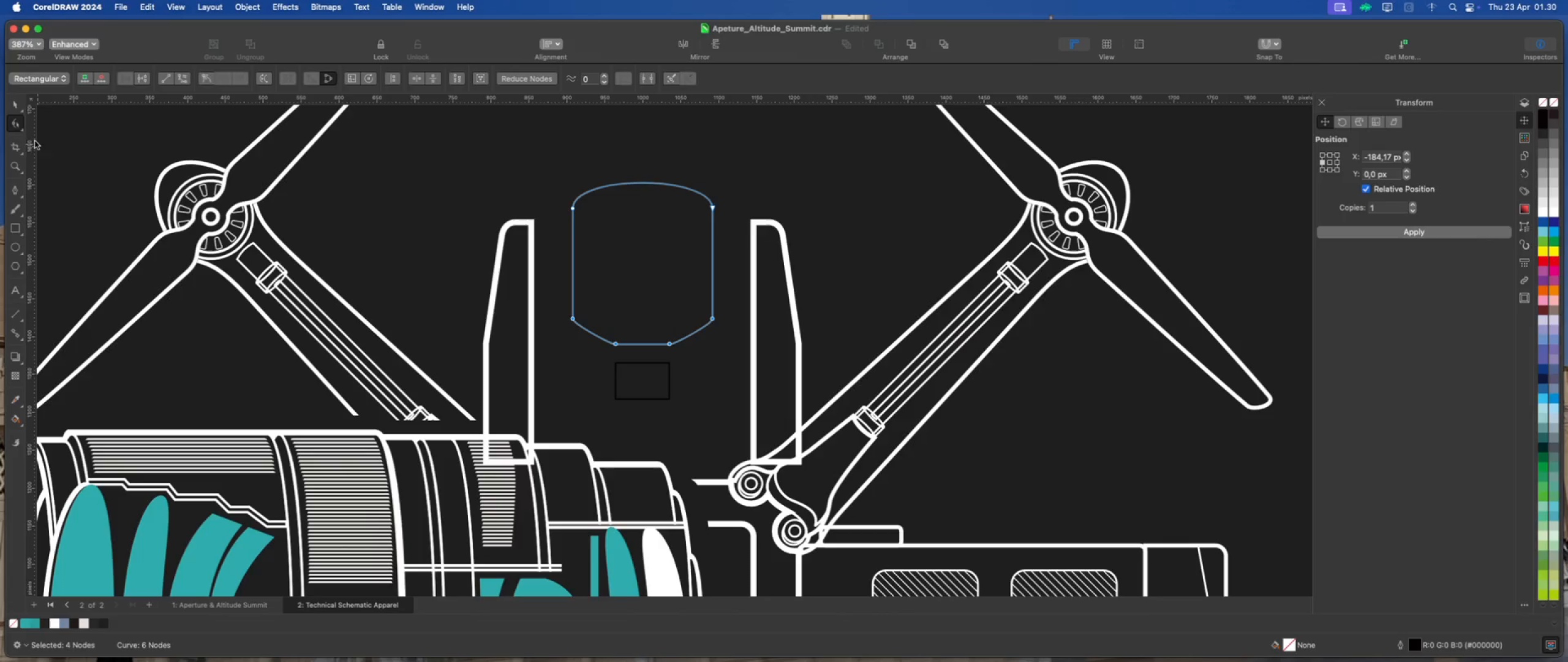 
left_click([17, 104])
 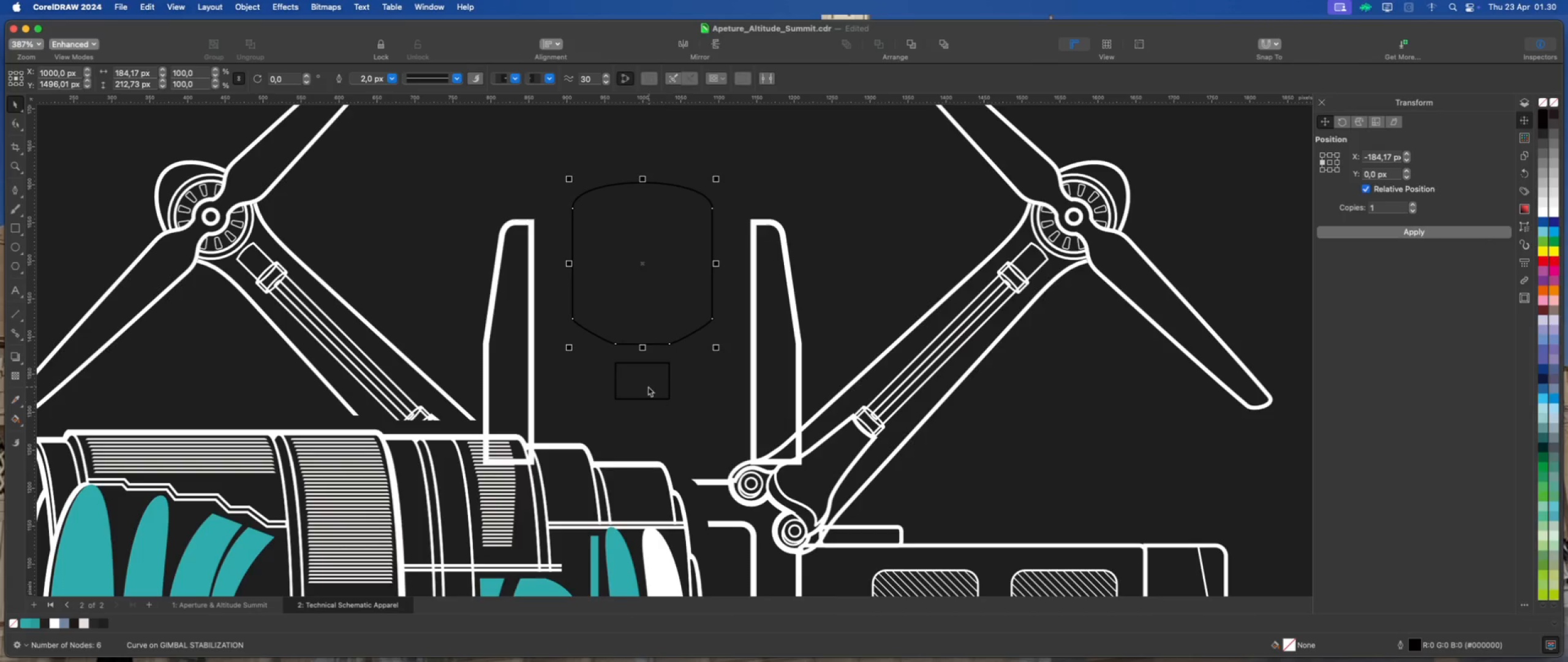 
left_click_drag(start_coordinate=[647, 386], to_coordinate=[650, 362])
 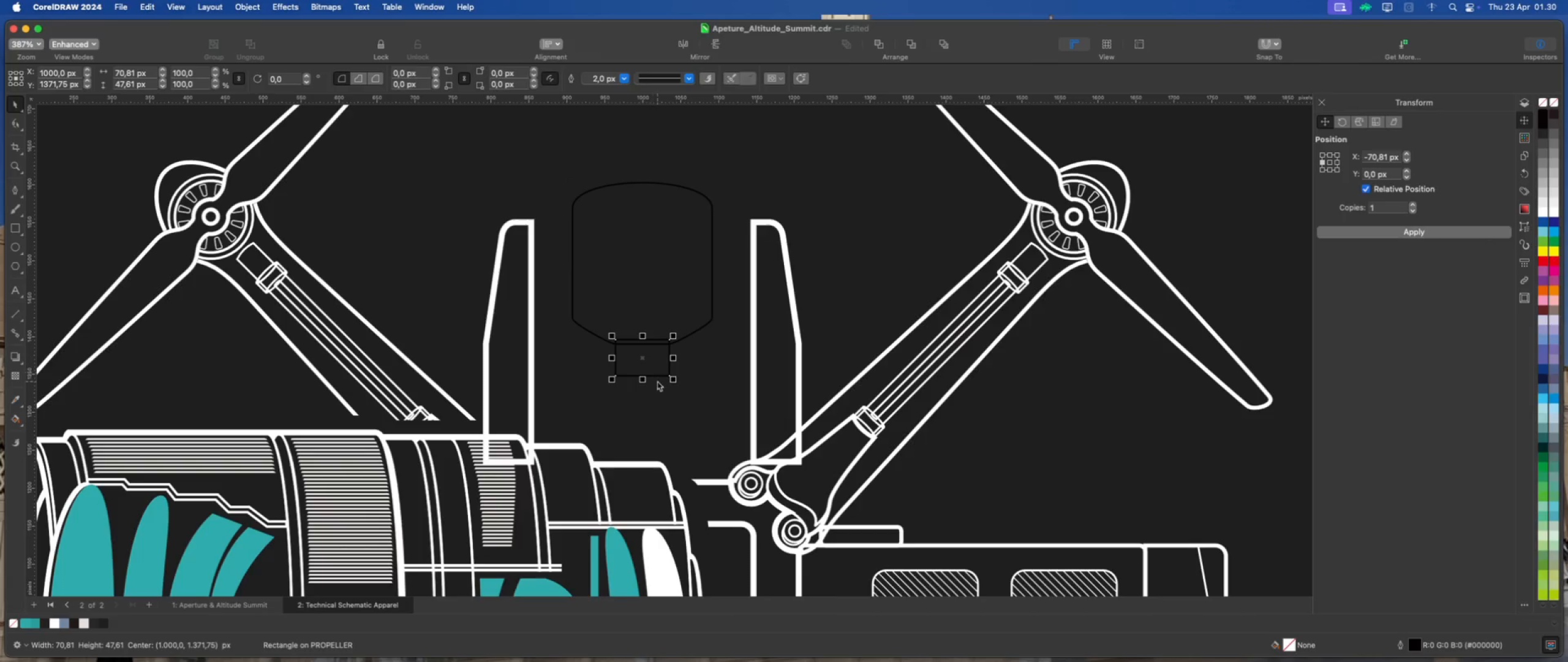 
hold_key(key=ShiftLeft, duration=0.98)
 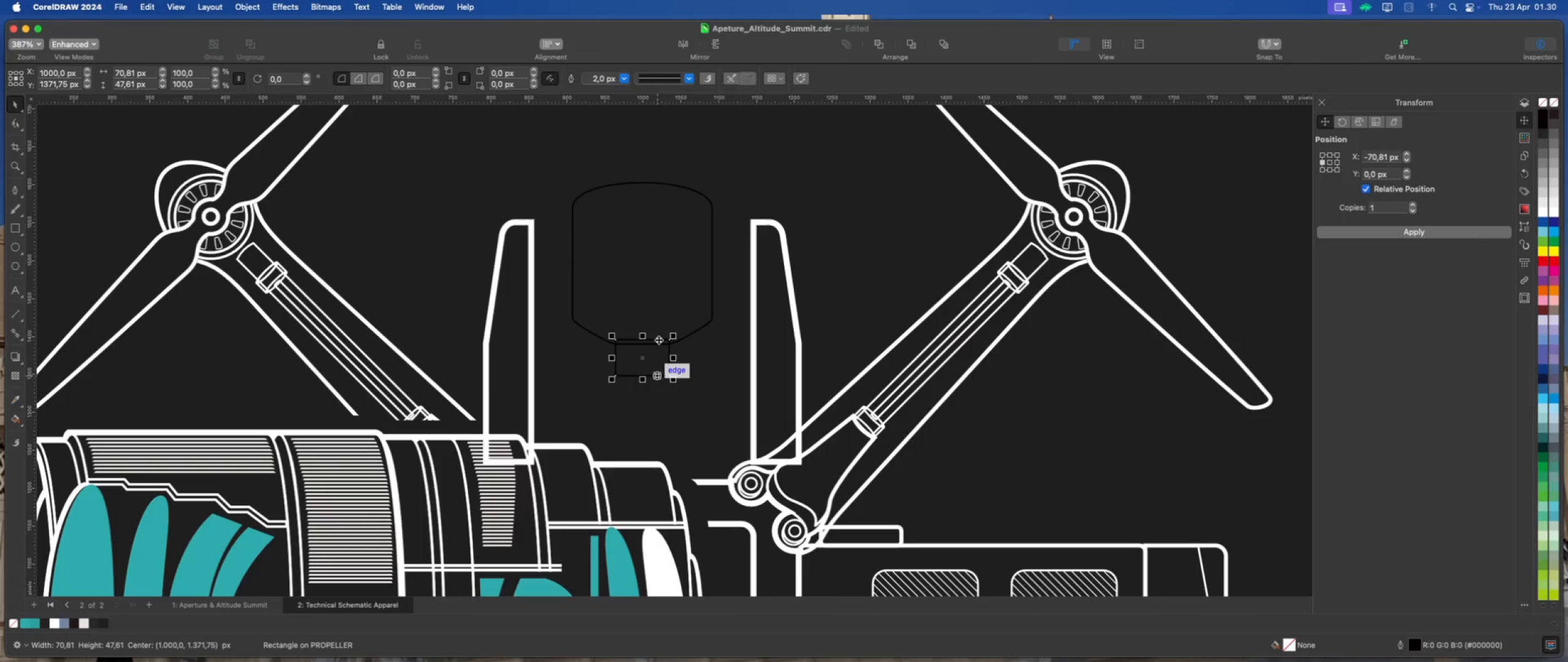 
scroll: coordinate [654, 325], scroll_direction: up, amount: 4.0
 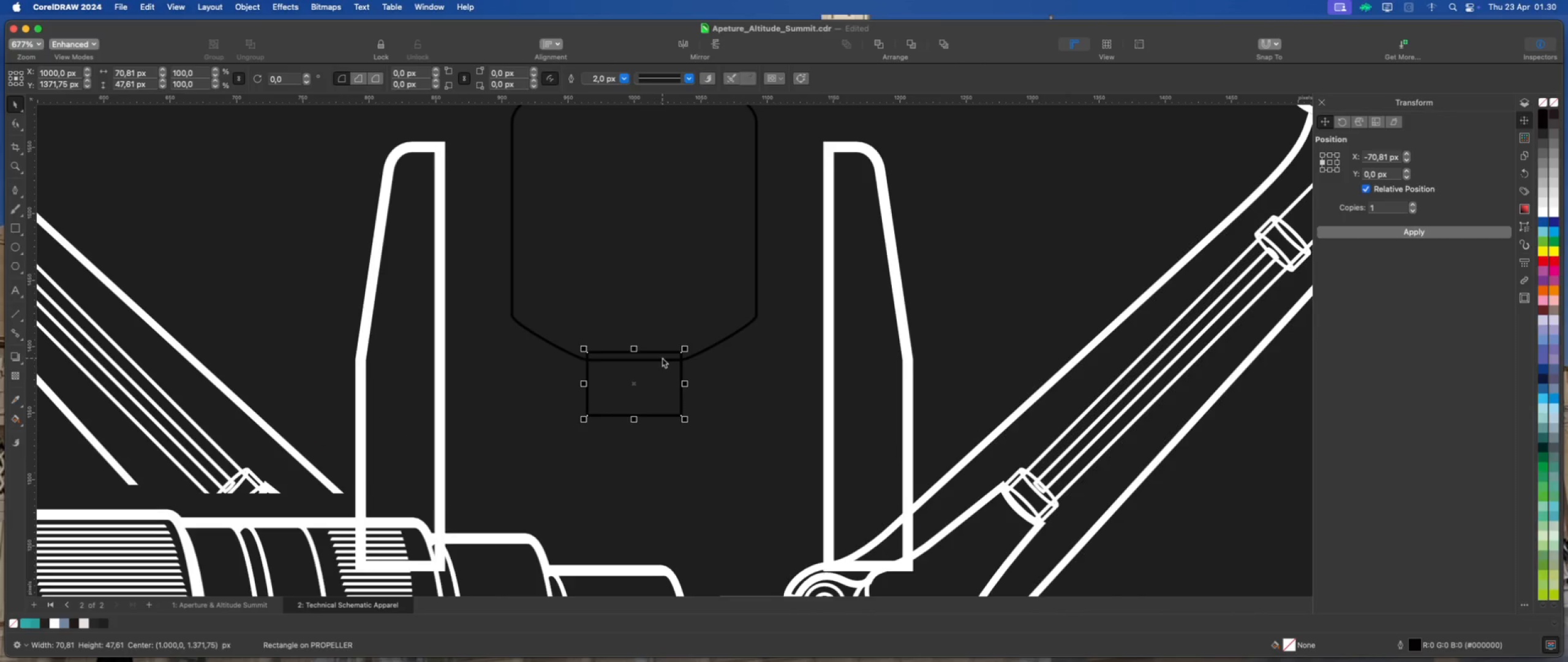 
wait(5.07)
 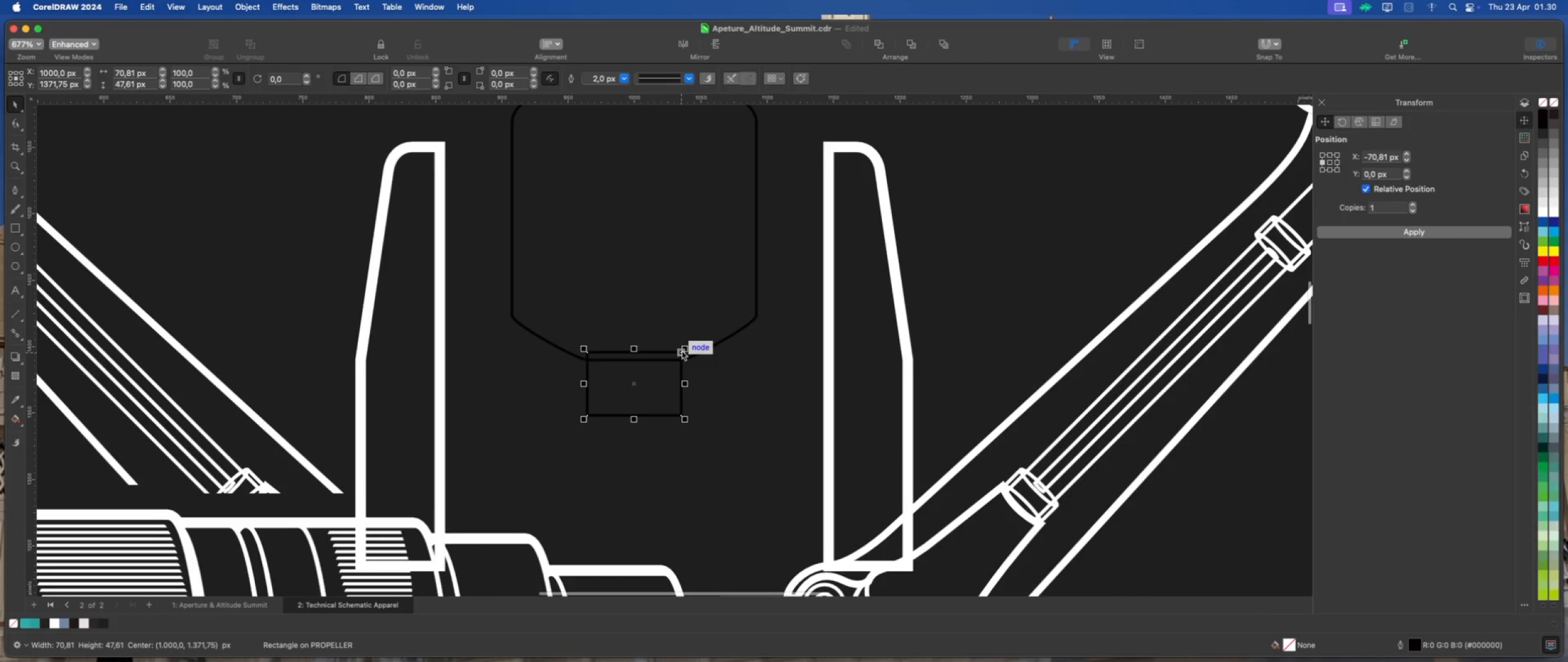 
scroll: coordinate [656, 361], scroll_direction: up, amount: 2.0
 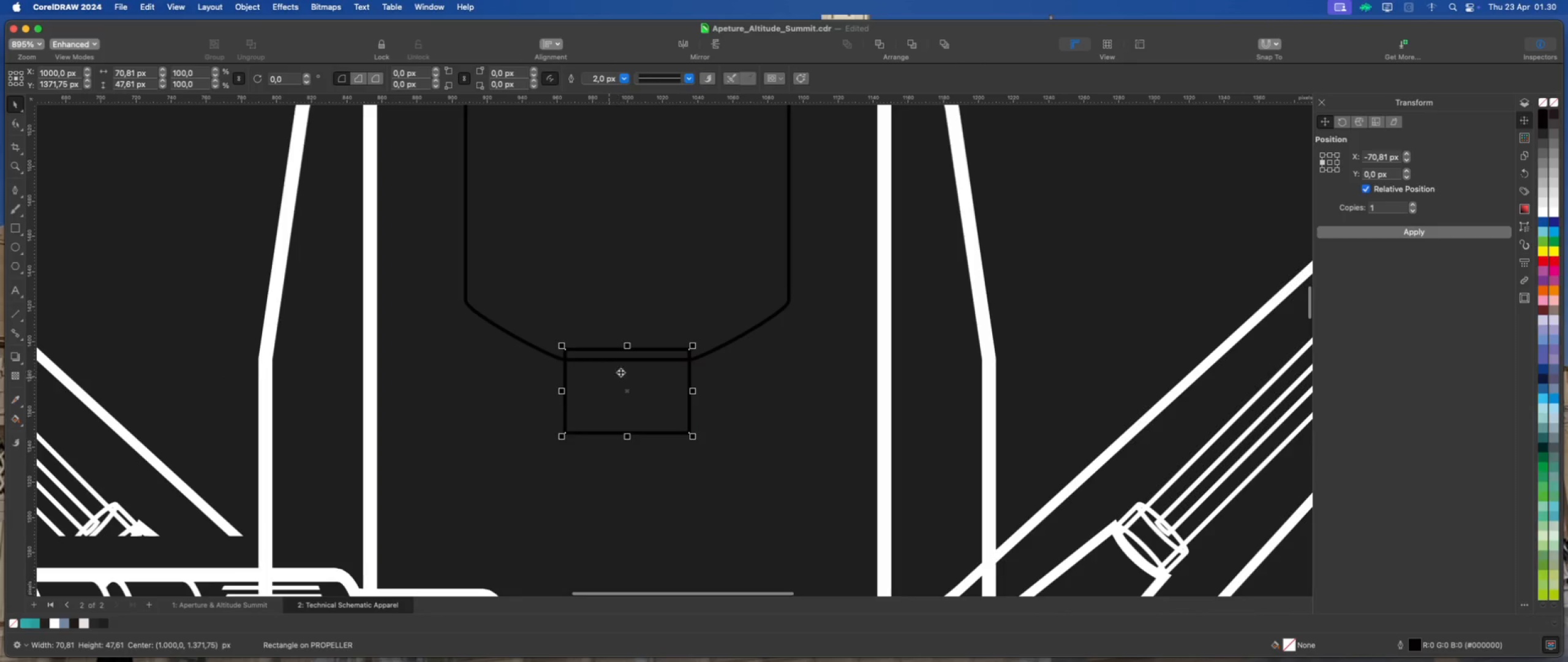 
scroll: coordinate [688, 323], scroll_direction: down, amount: 5.0
 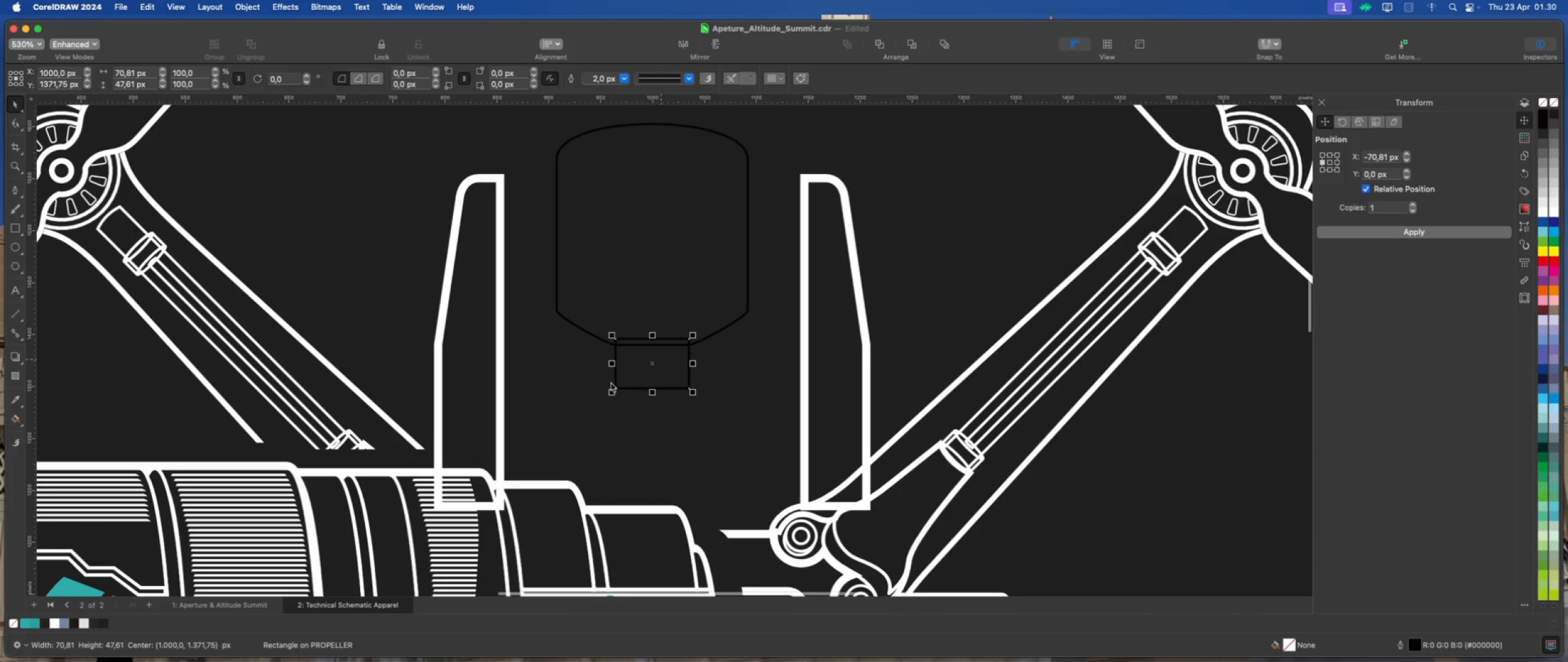 
scroll: coordinate [634, 375], scroll_direction: up, amount: 5.0
 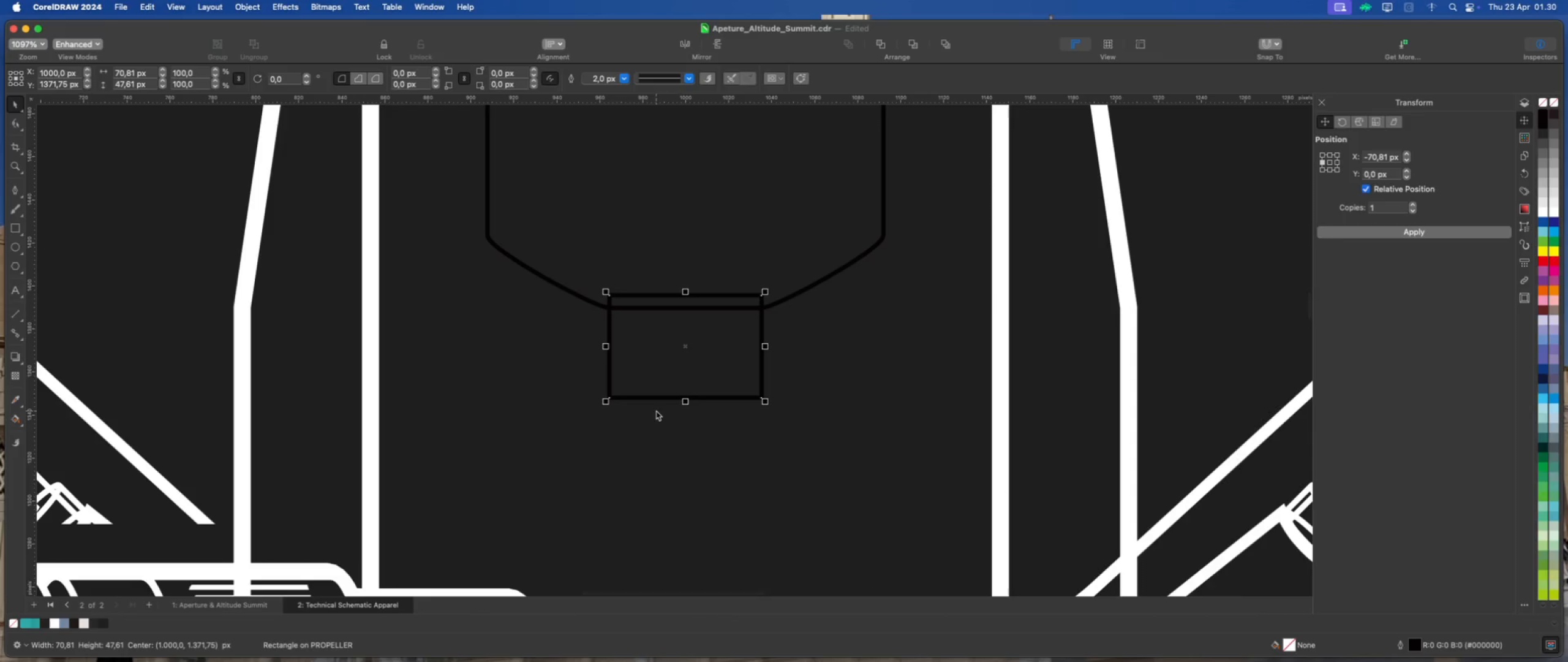 
left_click_drag(start_coordinate=[688, 401], to_coordinate=[687, 409])
 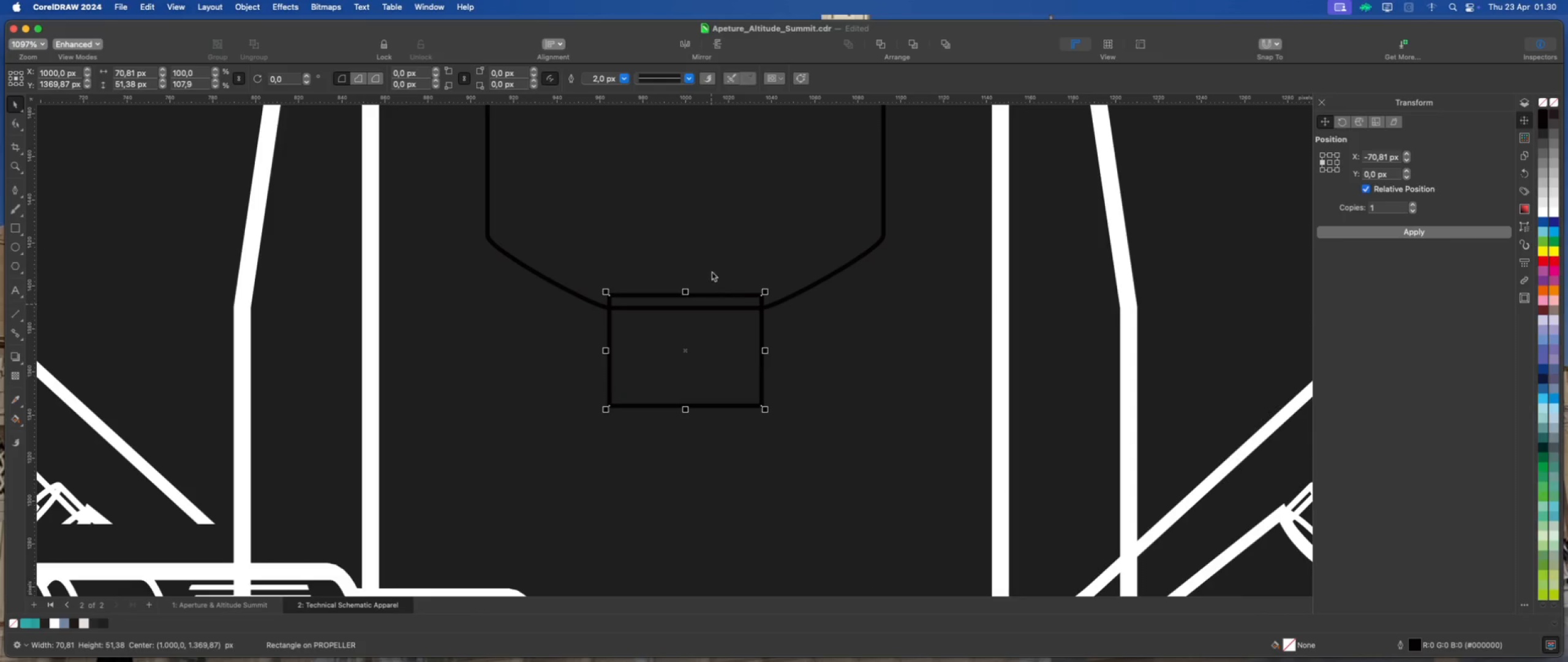 
left_click([713, 262])
 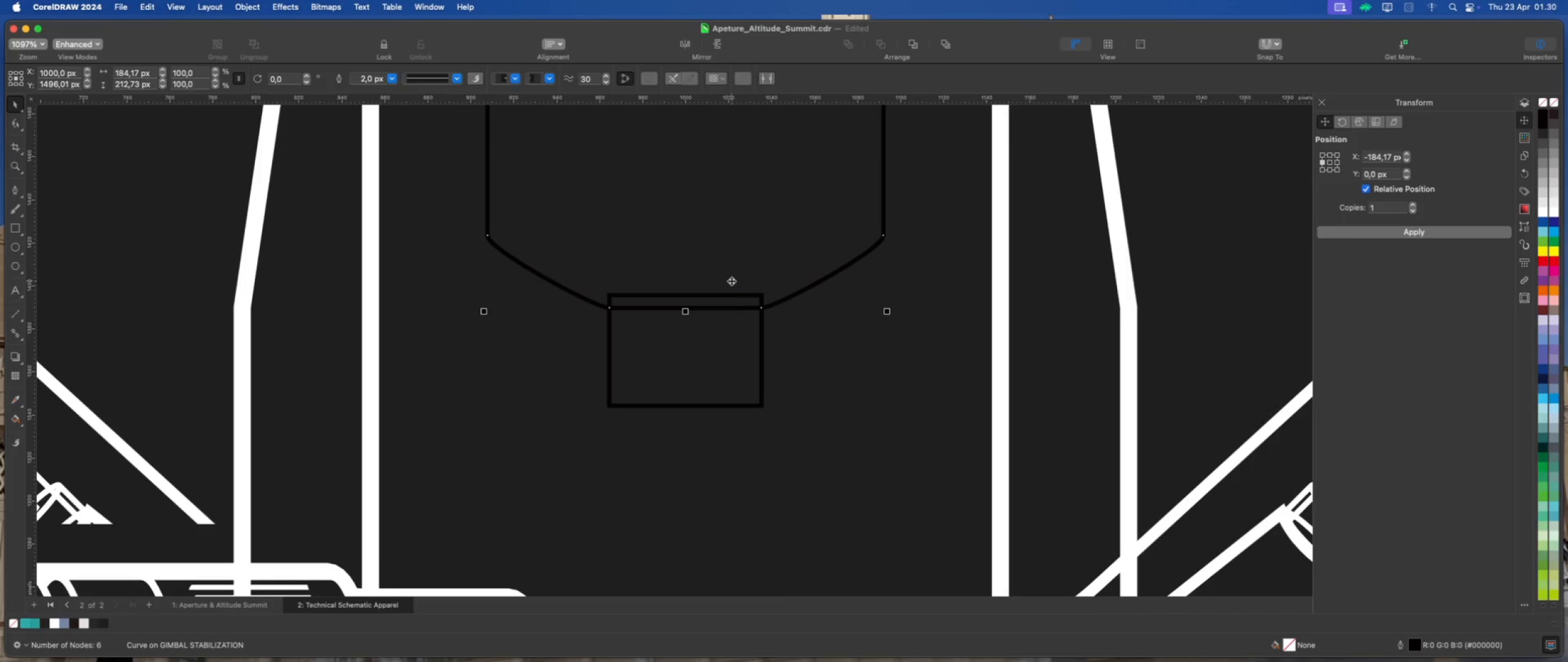 
wait(6.83)
 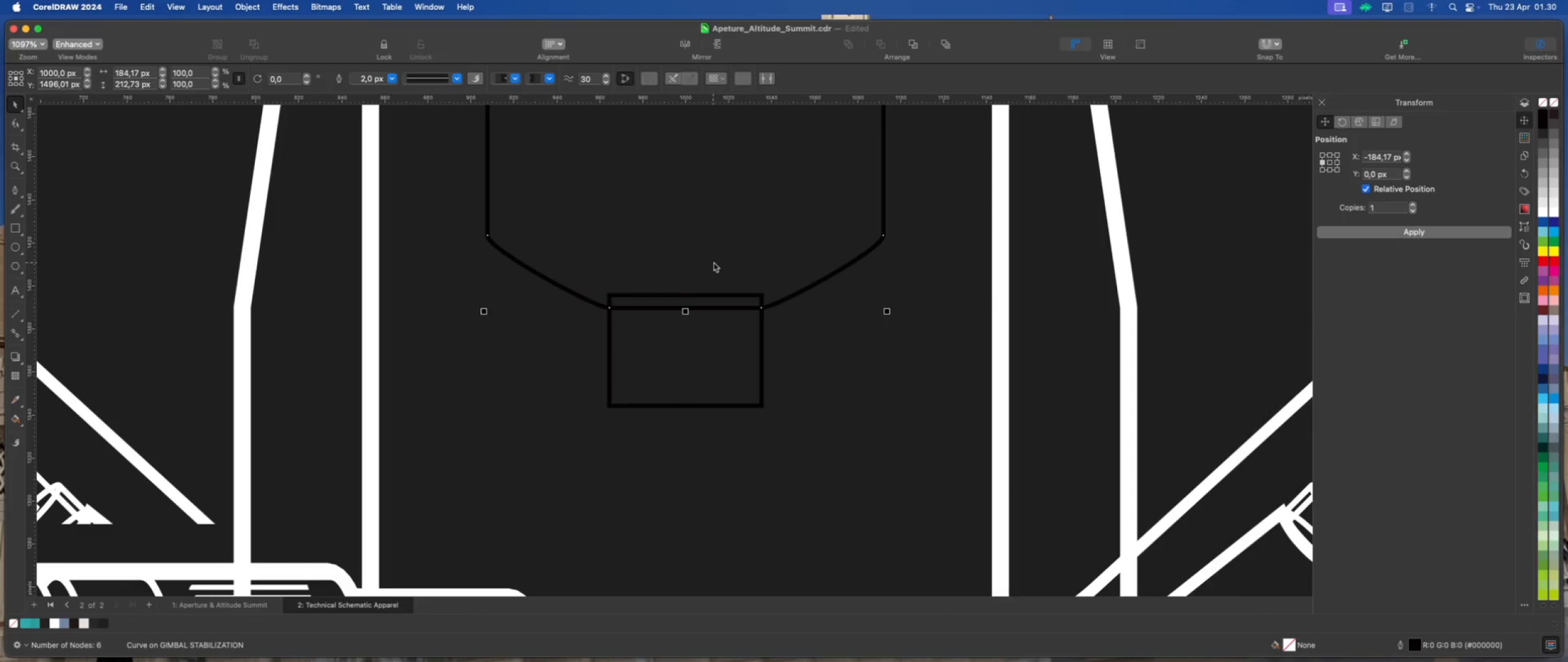 
left_click([12, 124])
 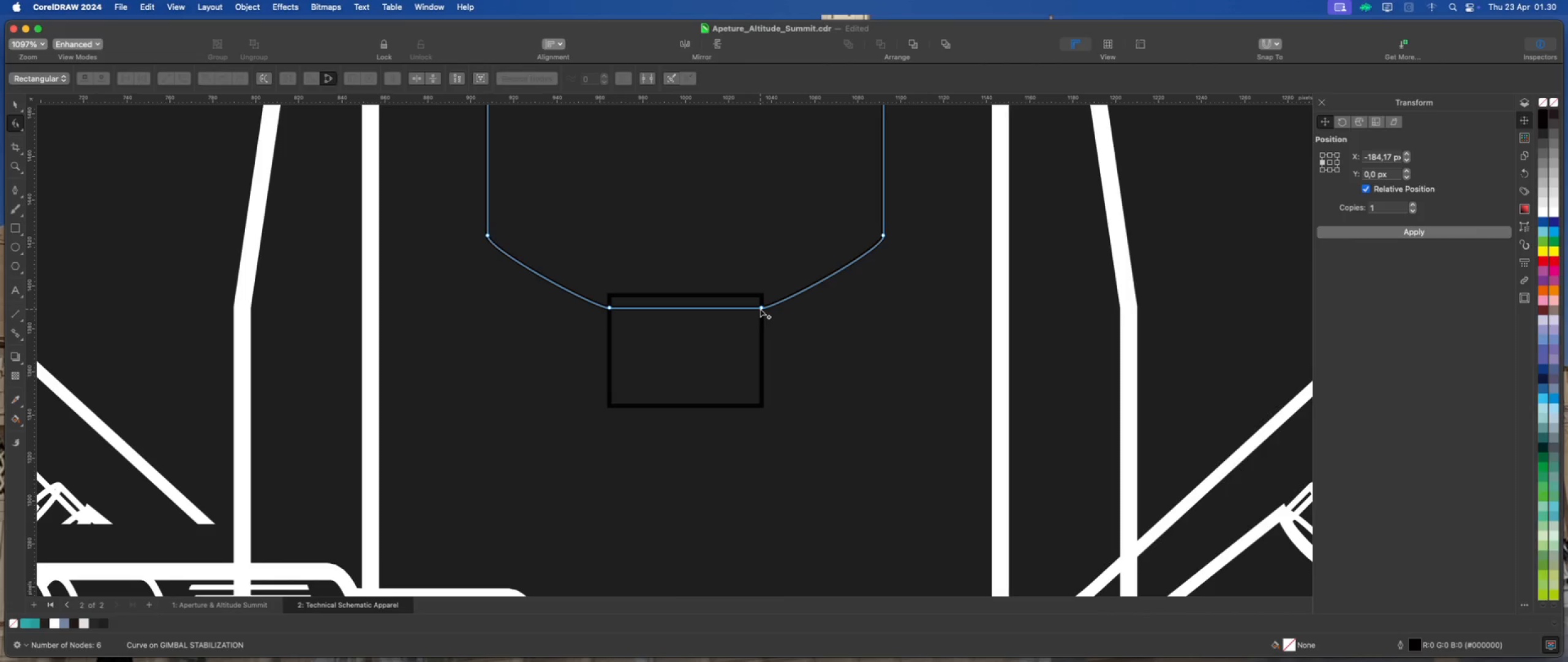 
wait(5.92)
 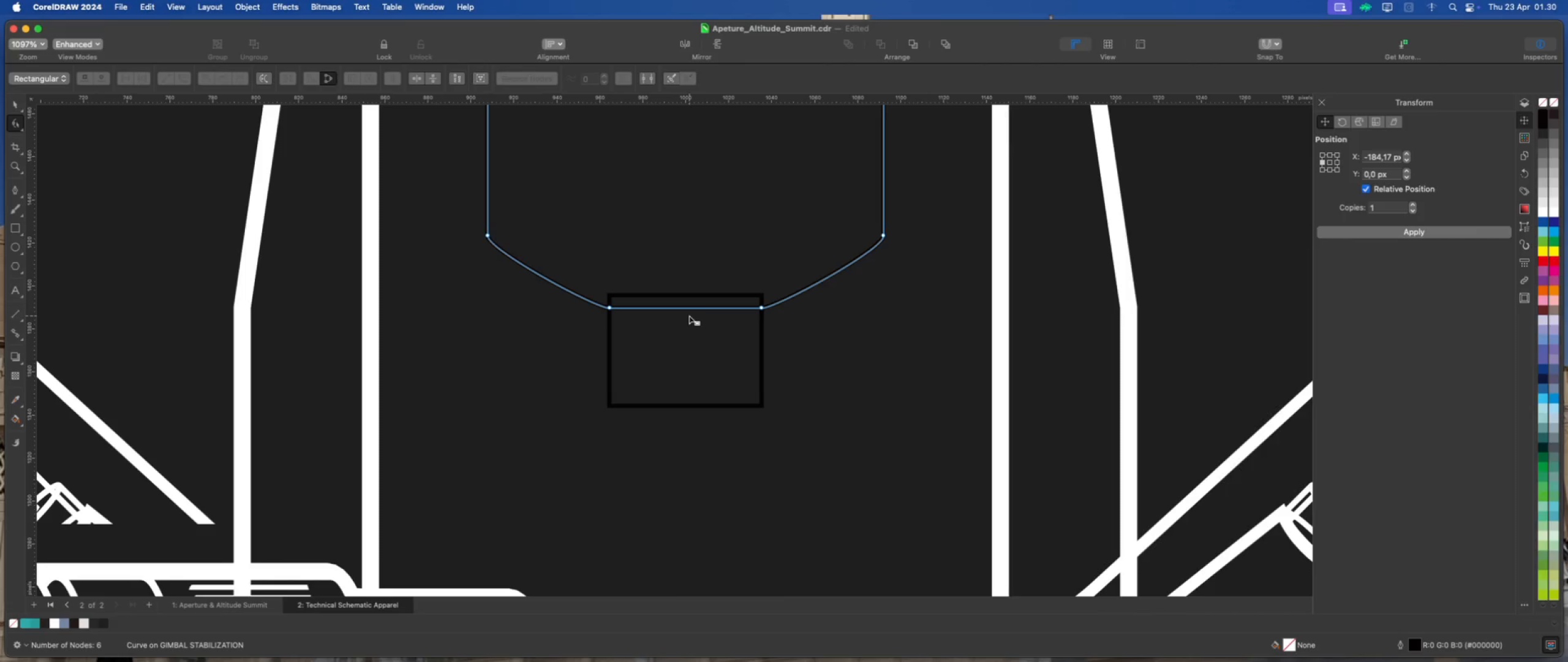 
double_click([631, 308])
 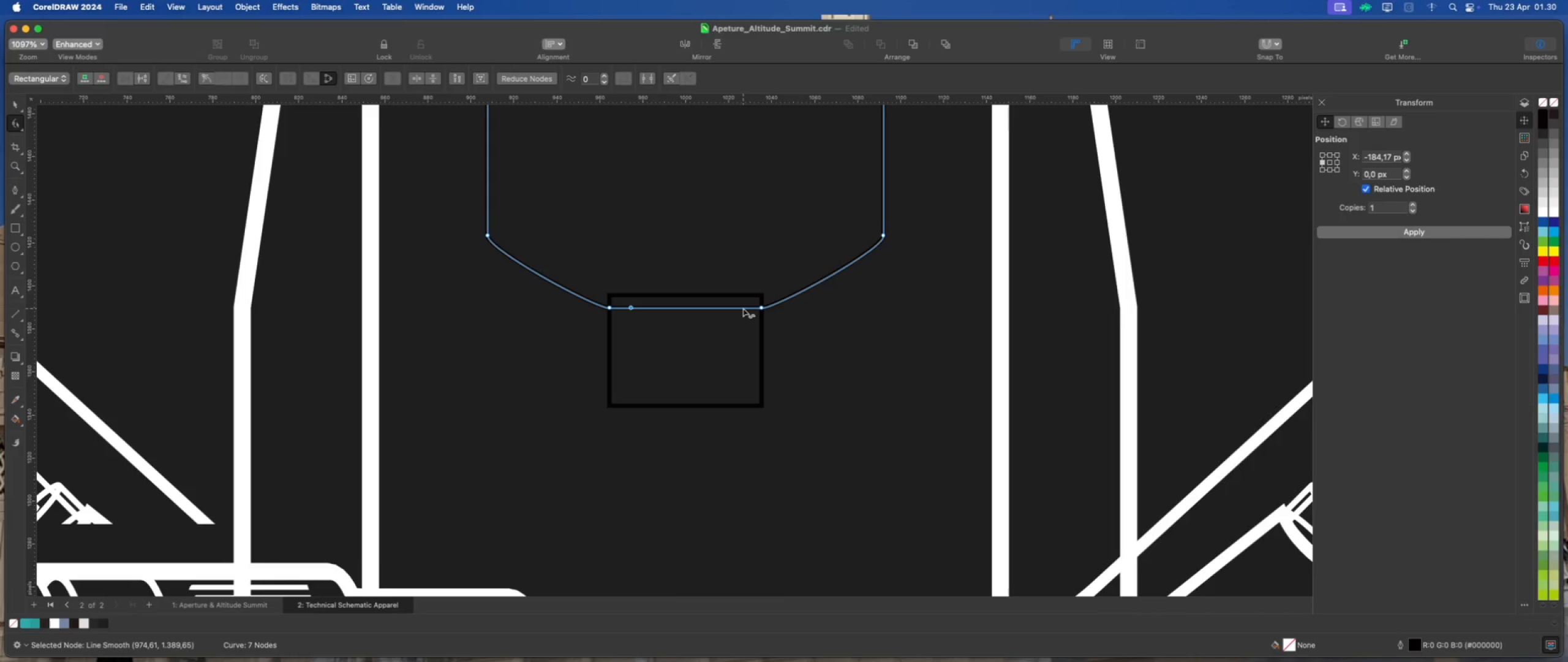 
double_click([742, 308])
 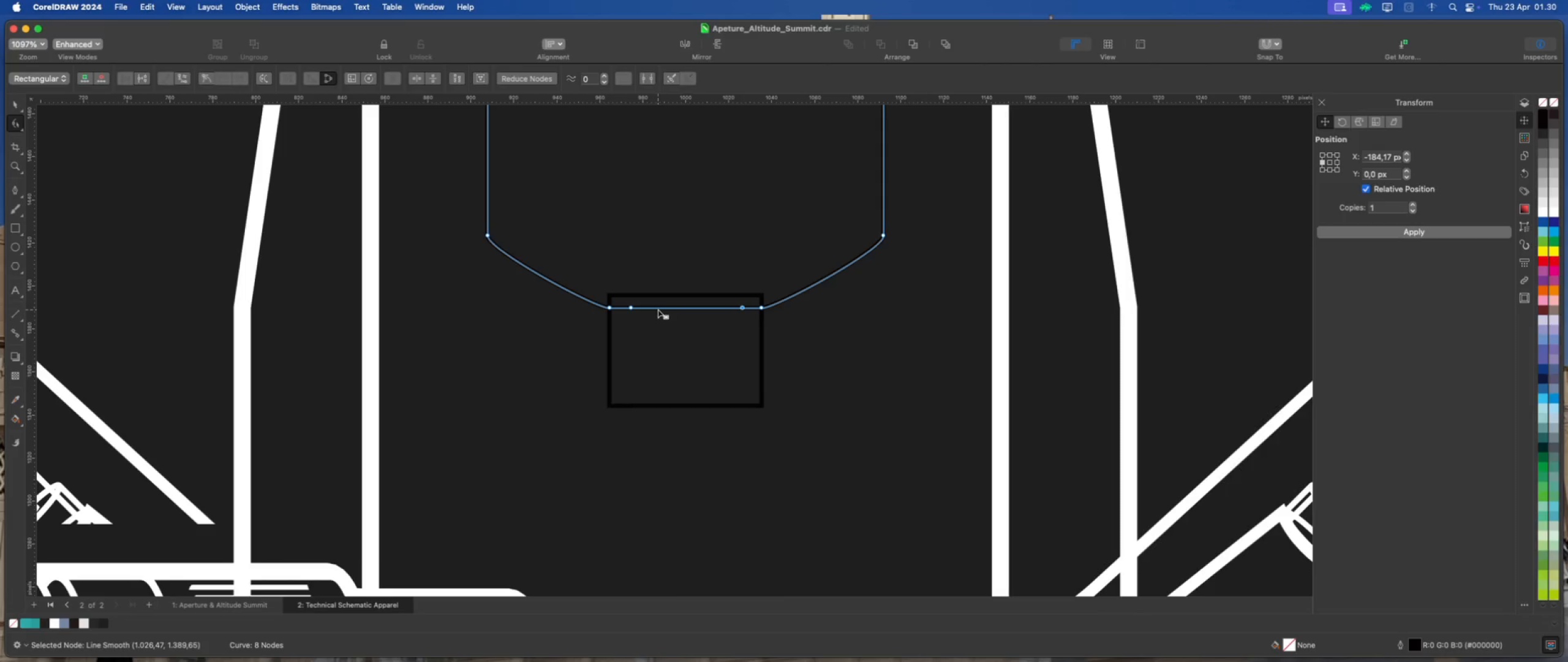 
wait(5.43)
 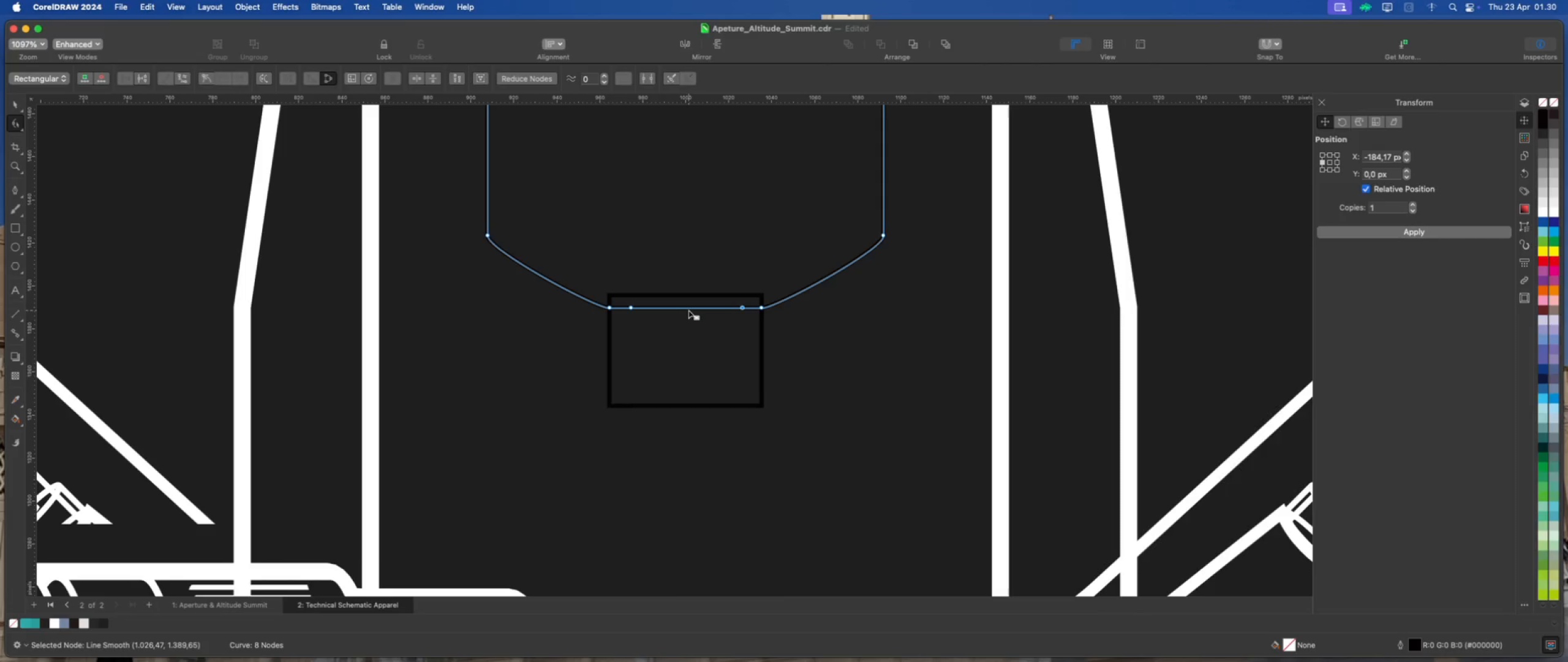 
double_click([651, 310])
 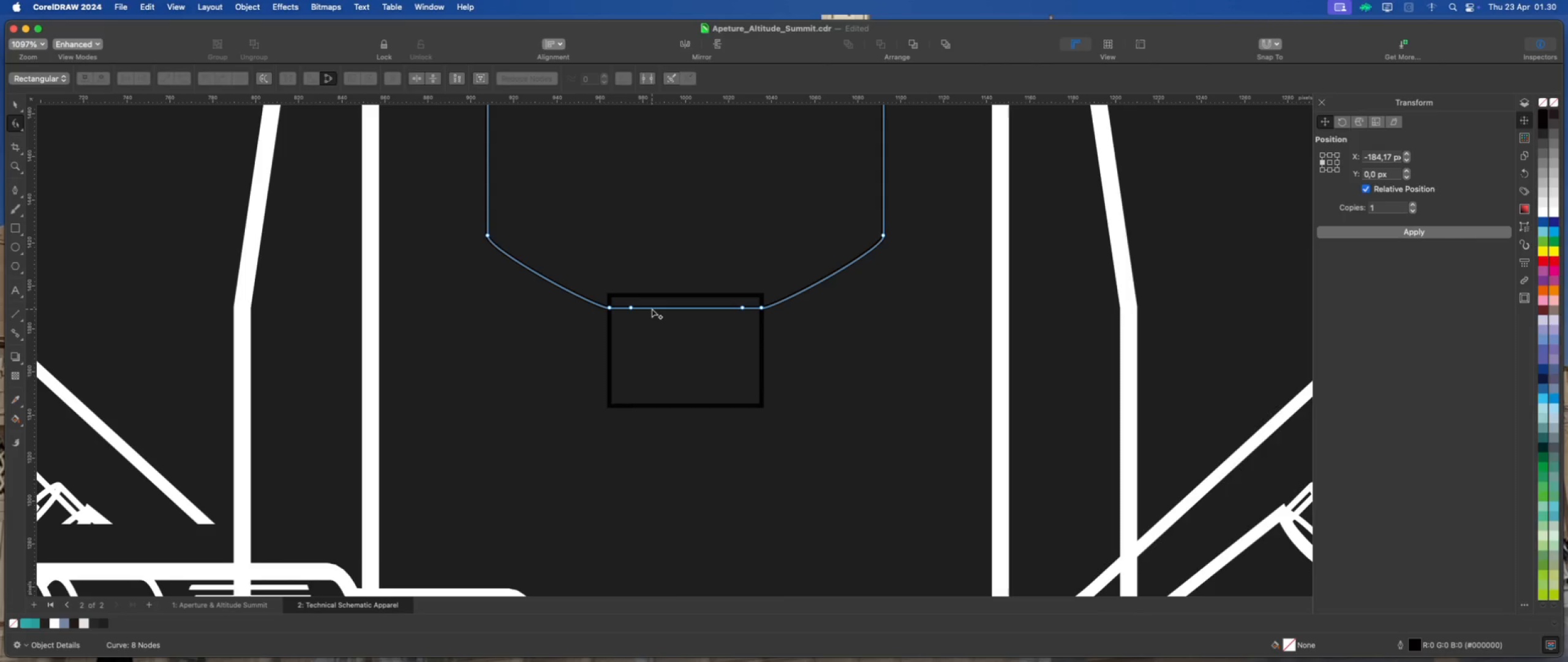 
double_click([652, 309])
 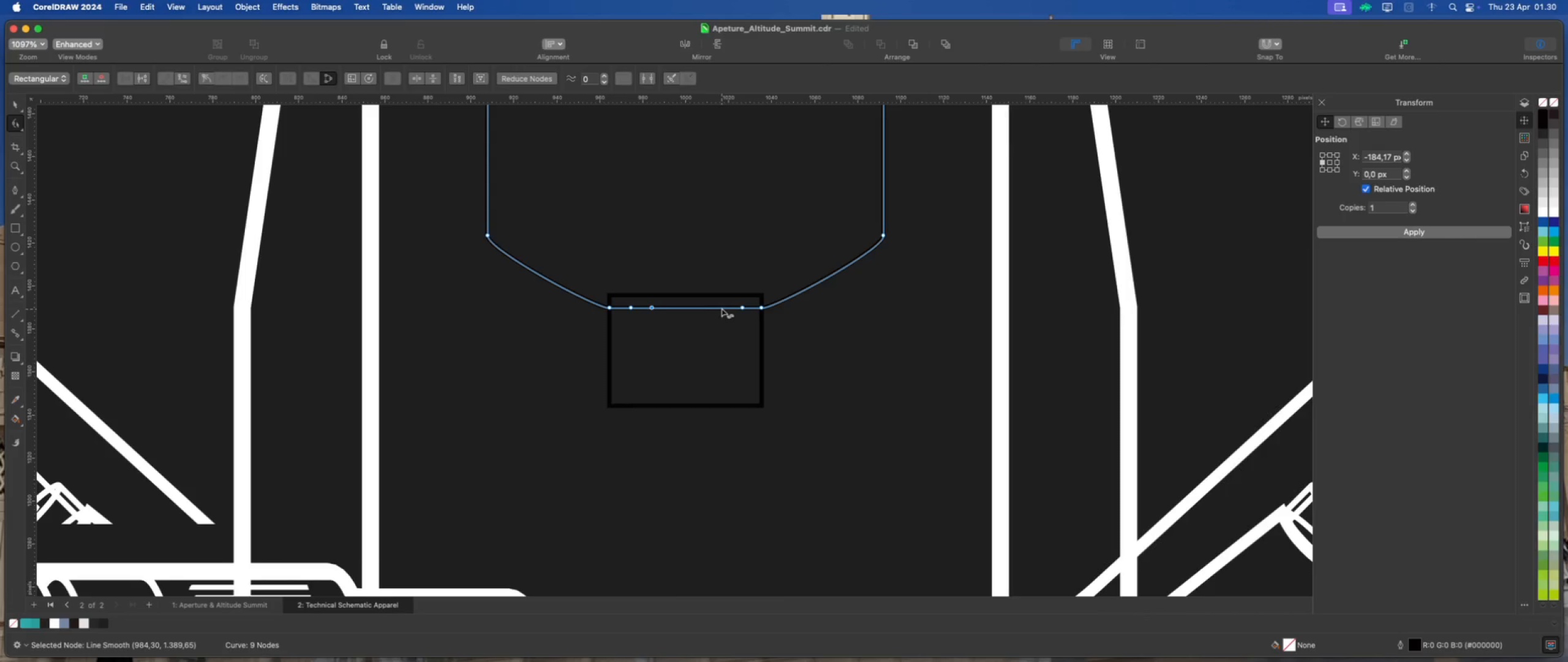 
double_click([723, 308])
 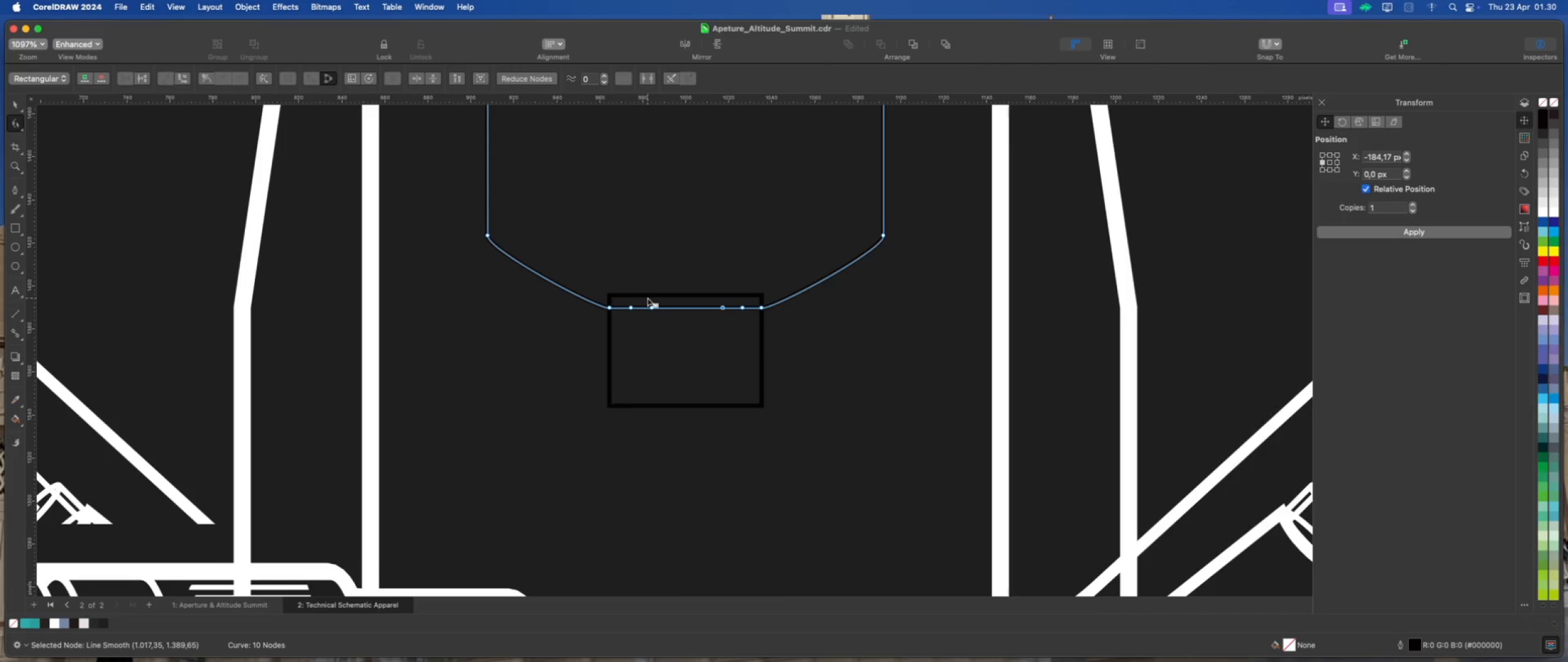 
left_click_drag(start_coordinate=[647, 298], to_coordinate=[732, 332])
 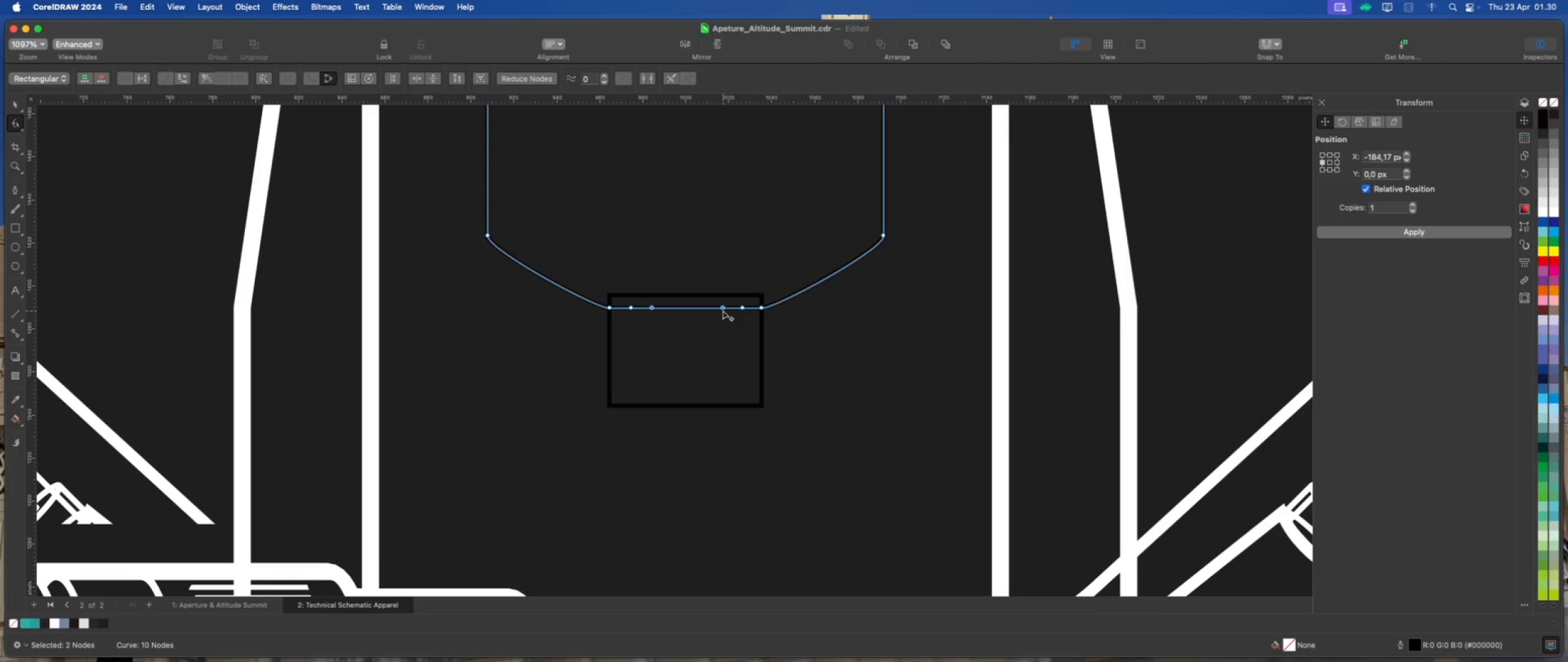 
left_click_drag(start_coordinate=[722, 308], to_coordinate=[722, 332])
 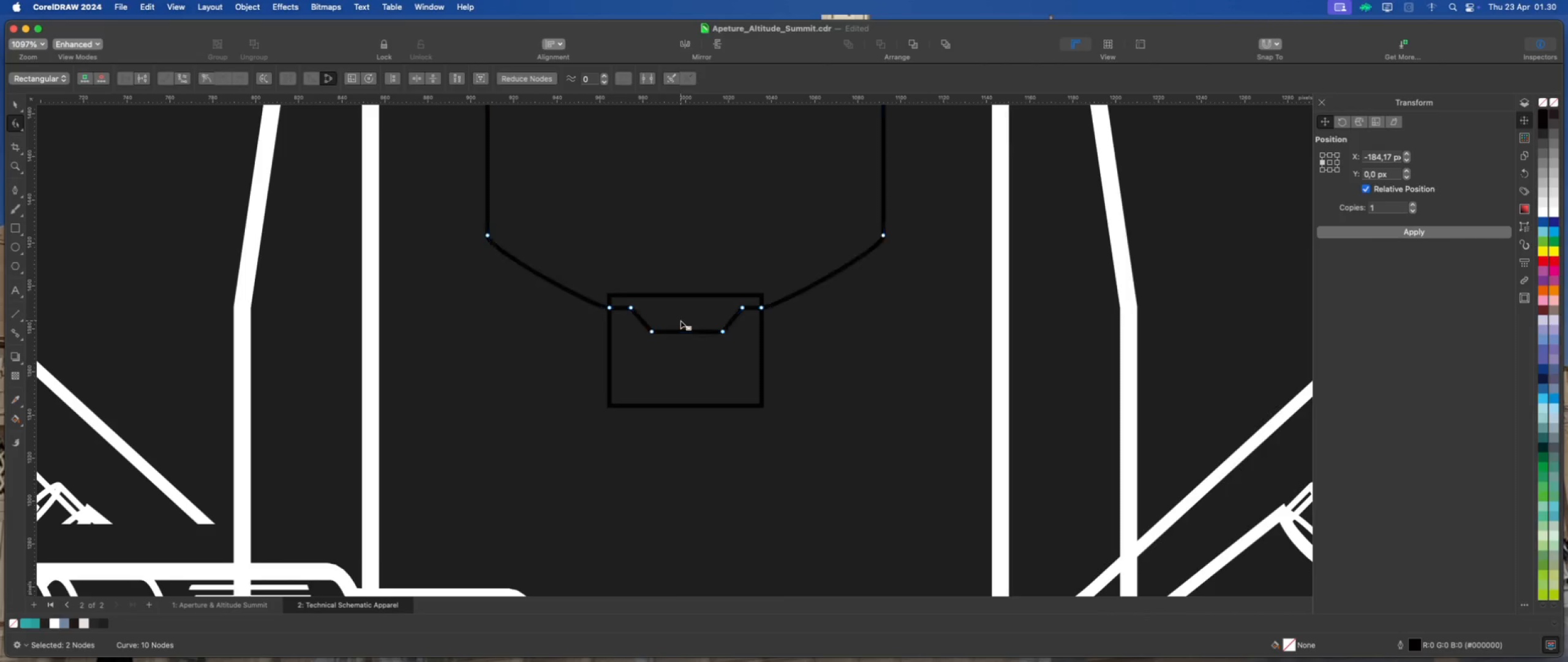 
hold_key(key=ShiftLeft, duration=2.85)
 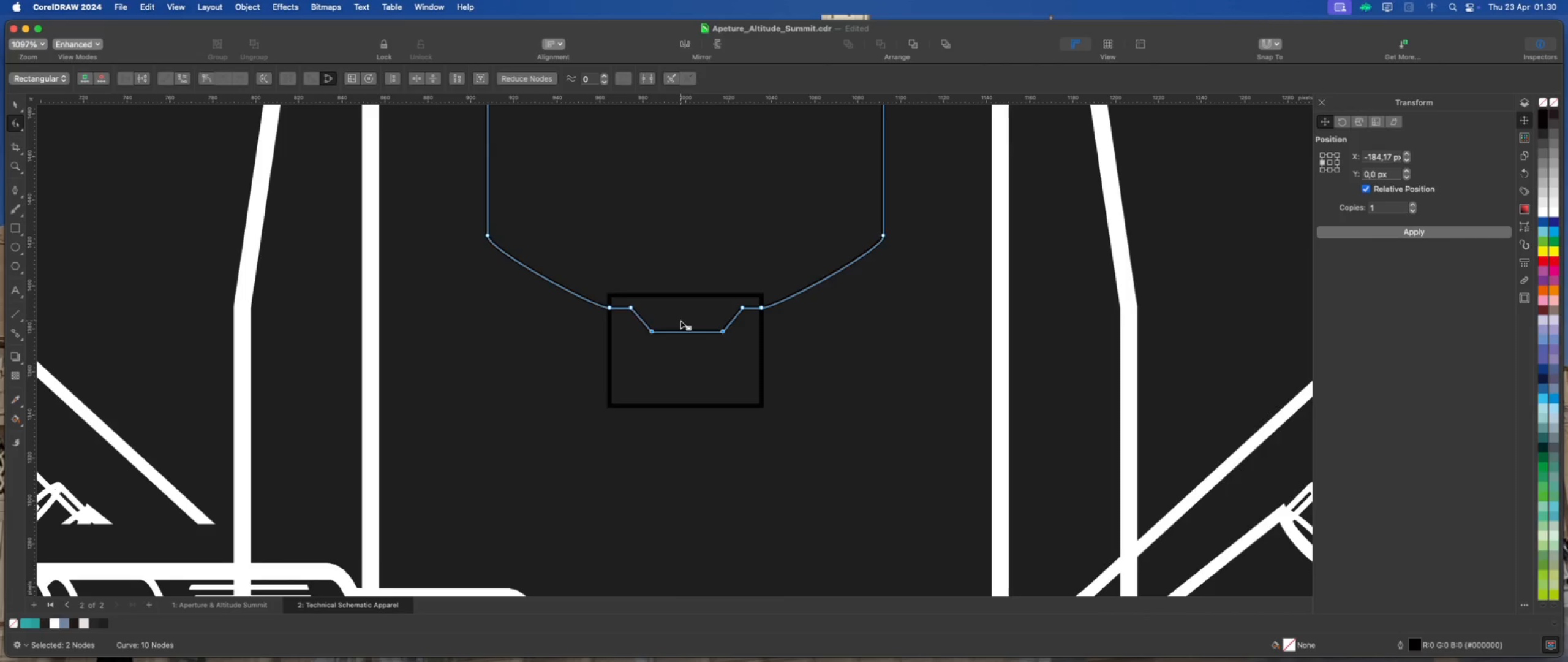 
left_click([680, 321])
 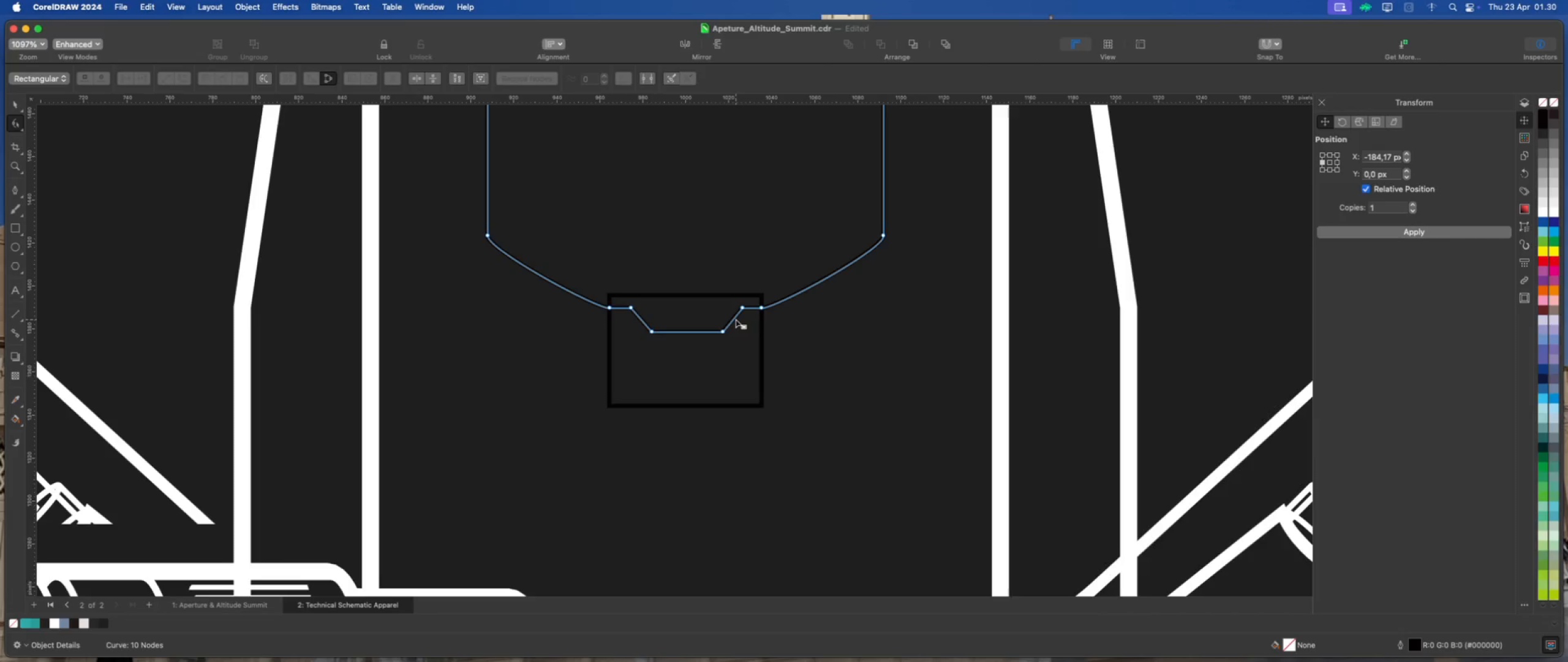 
scroll: coordinate [736, 319], scroll_direction: up, amount: 1.0
 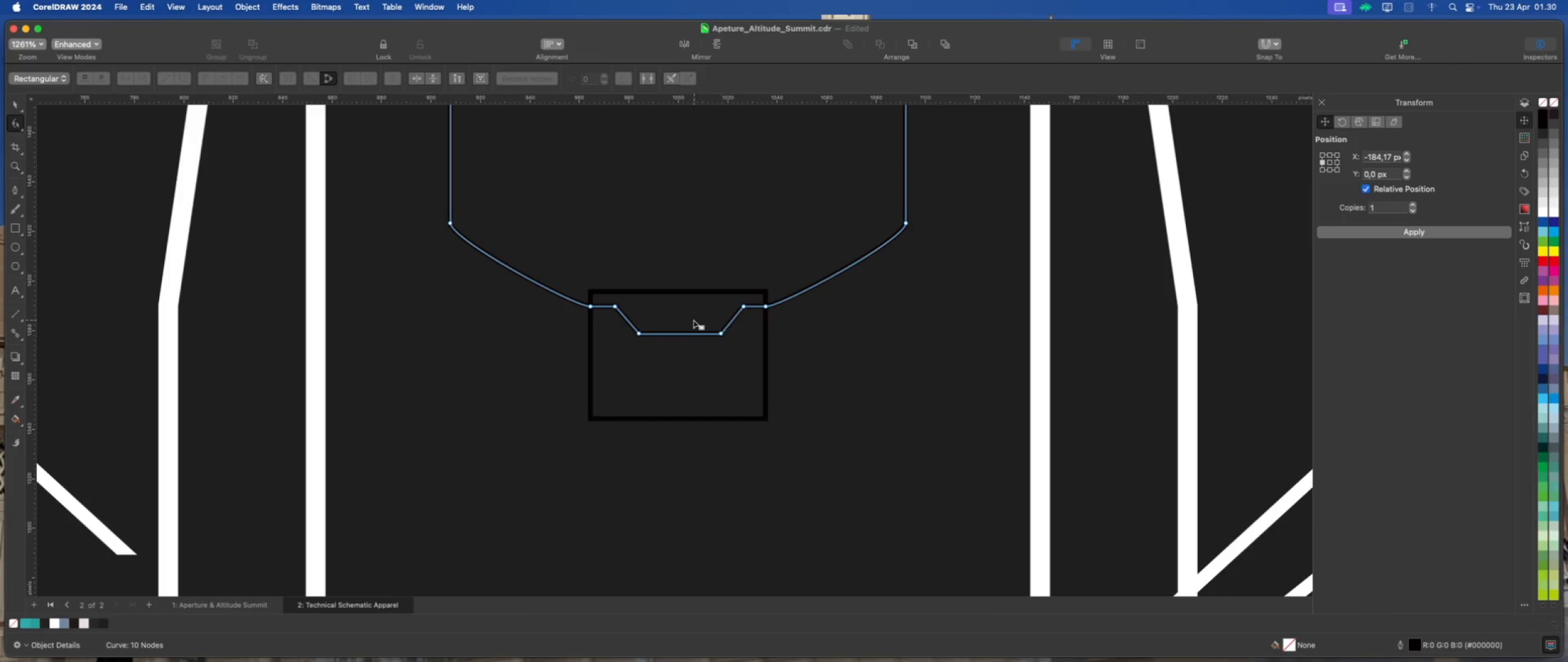 
left_click_drag(start_coordinate=[614, 308], to_coordinate=[611, 308])
 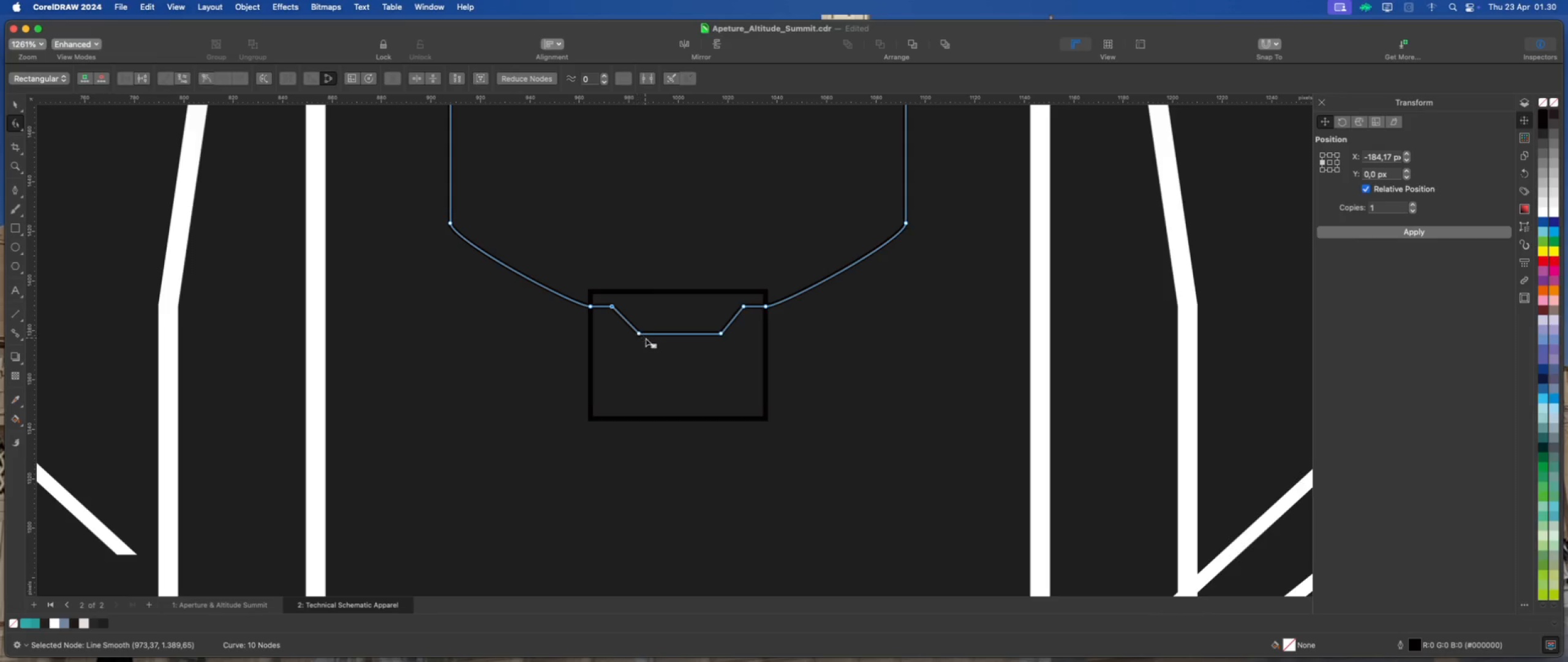 
hold_key(key=ShiftLeft, duration=0.8)
 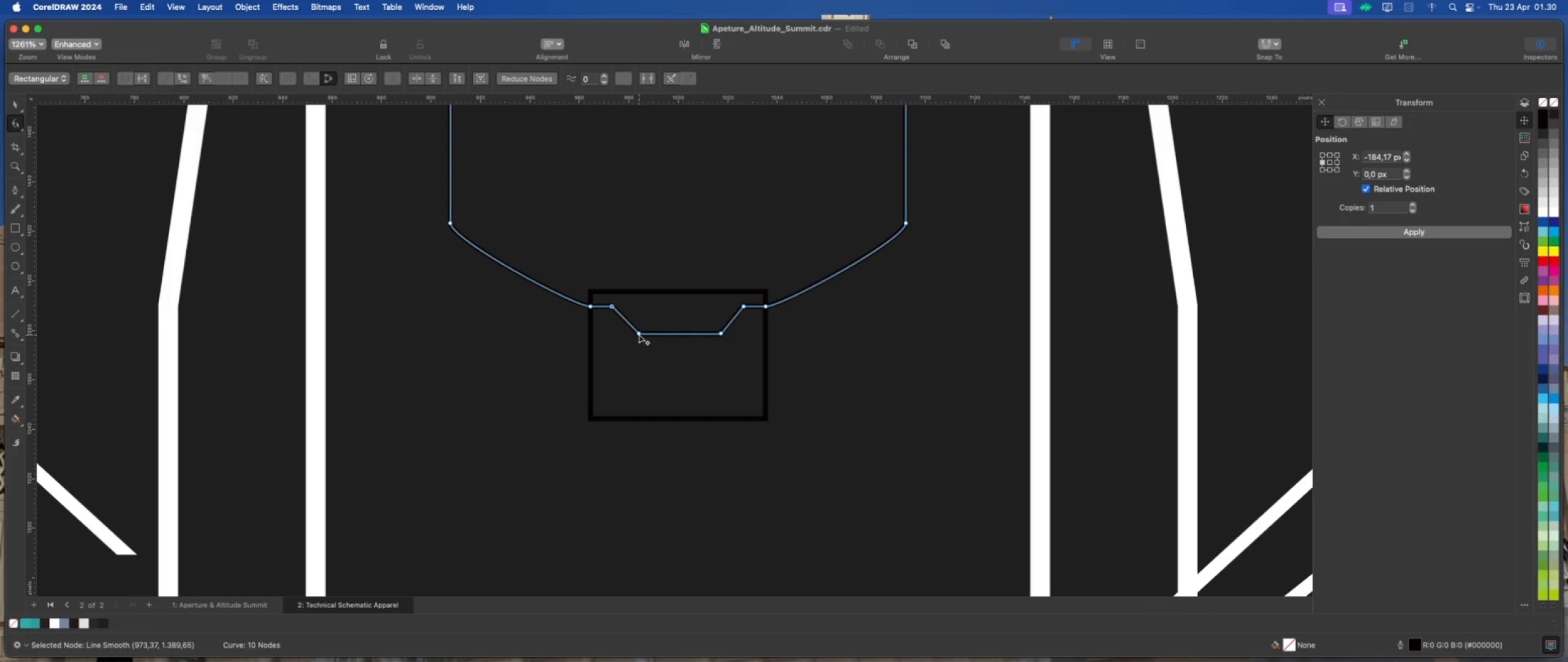 
left_click_drag(start_coordinate=[637, 334], to_coordinate=[631, 334])
 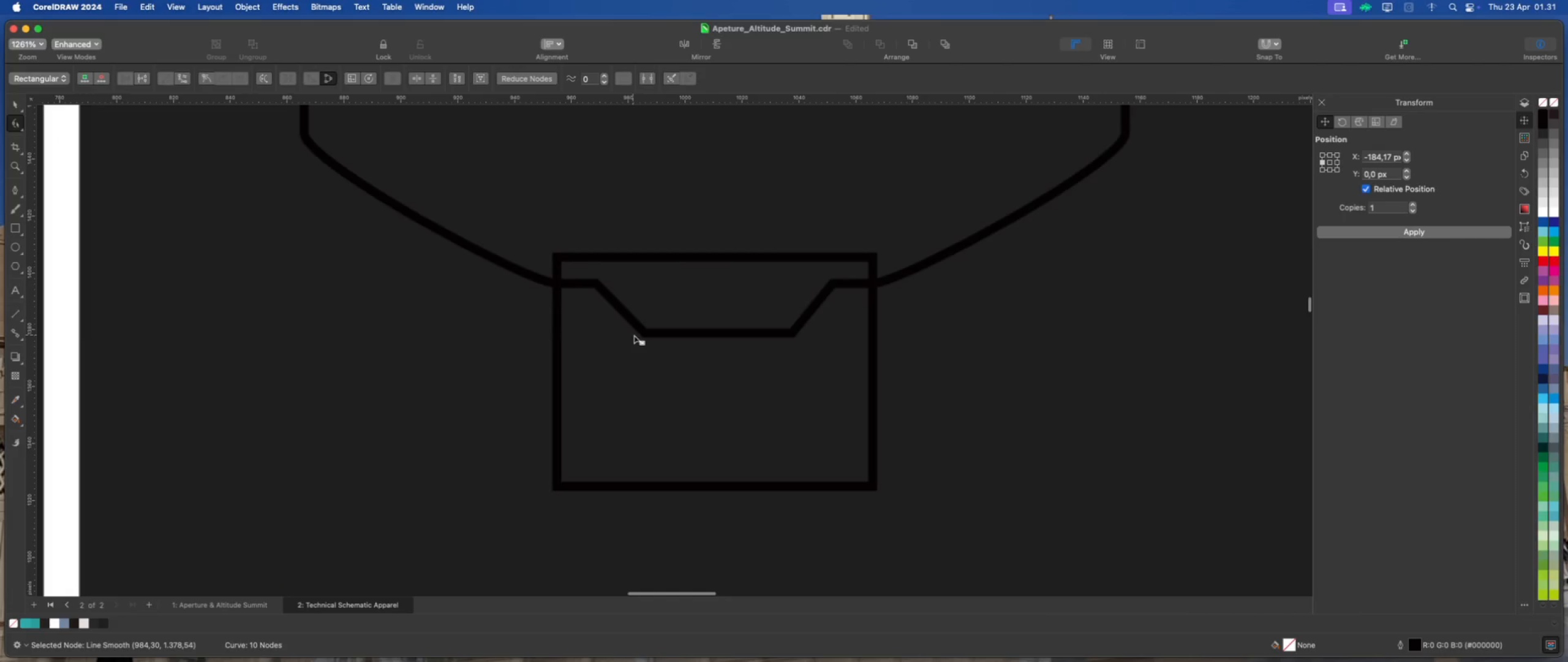 
hold_key(key=ShiftLeft, duration=1.86)
 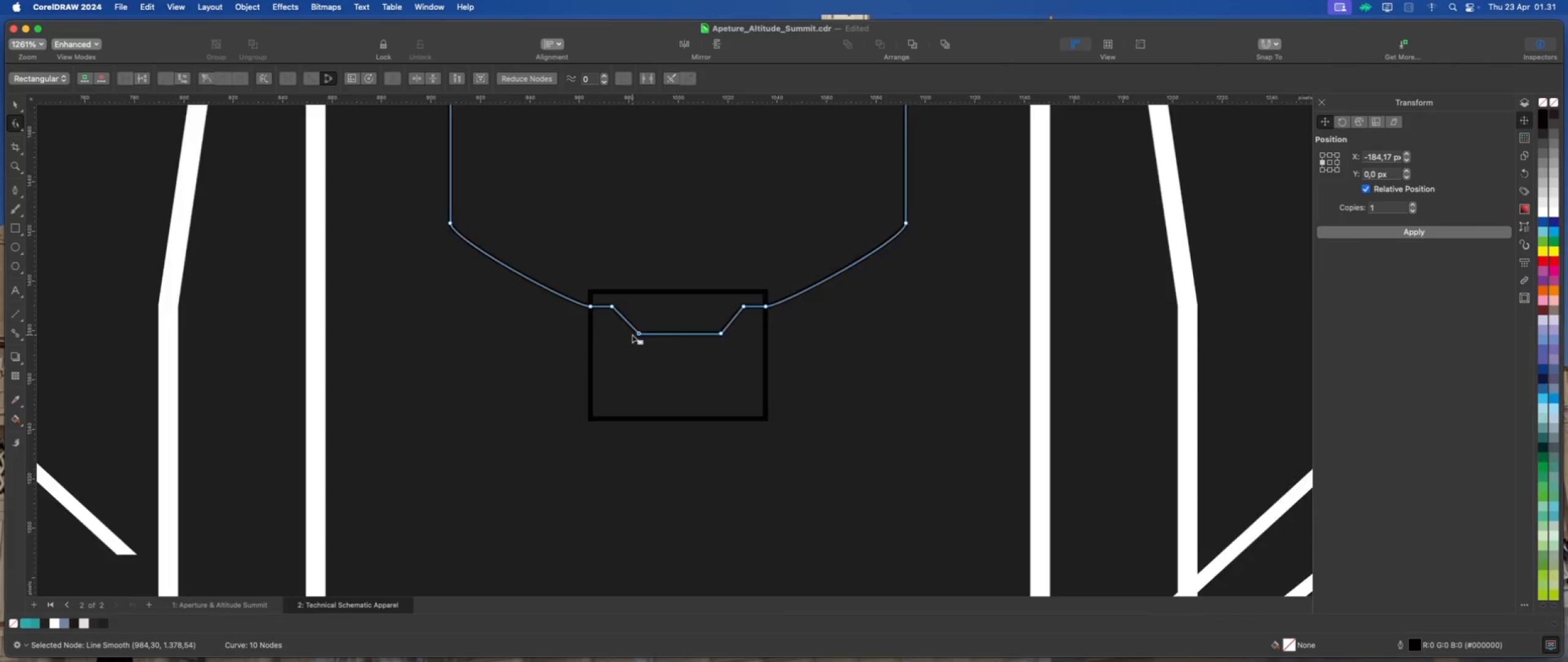 
scroll: coordinate [632, 335], scroll_direction: up, amount: 4.0
 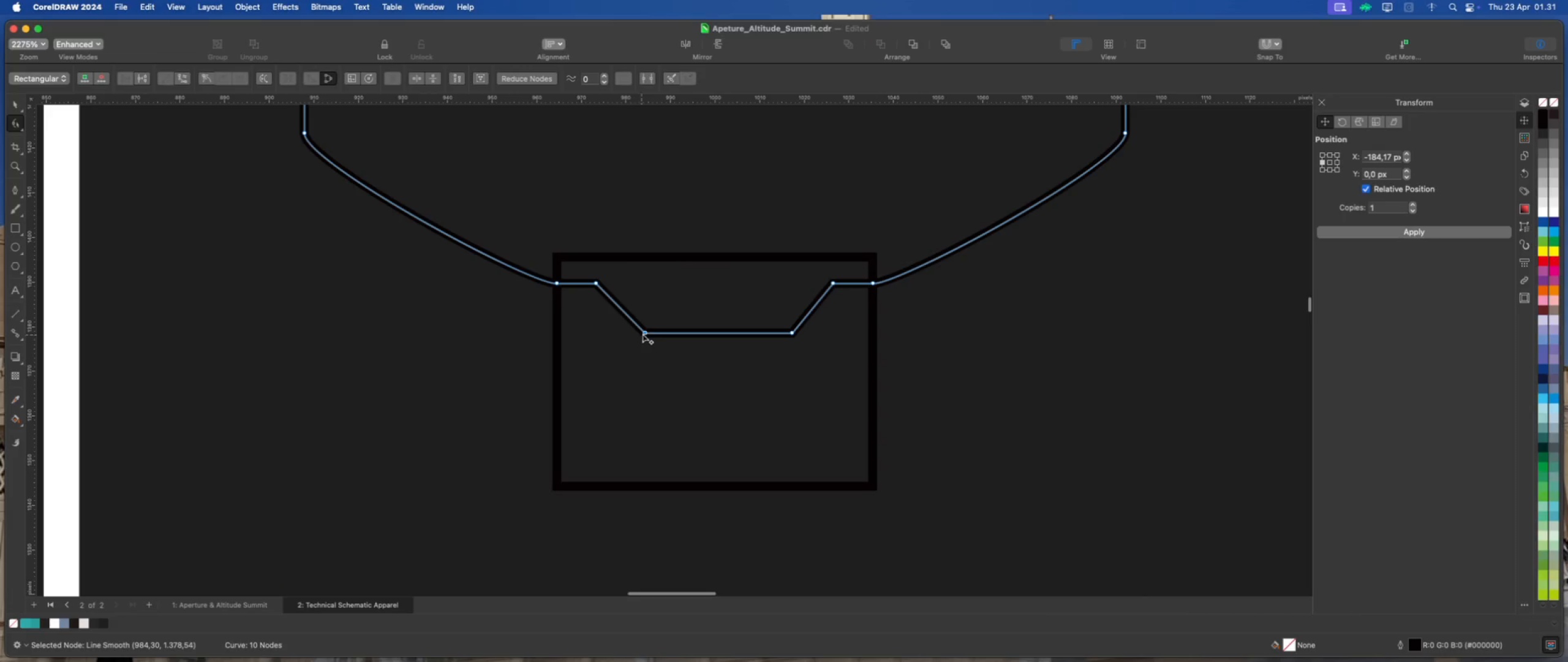 
left_click_drag(start_coordinate=[644, 333], to_coordinate=[635, 333])
 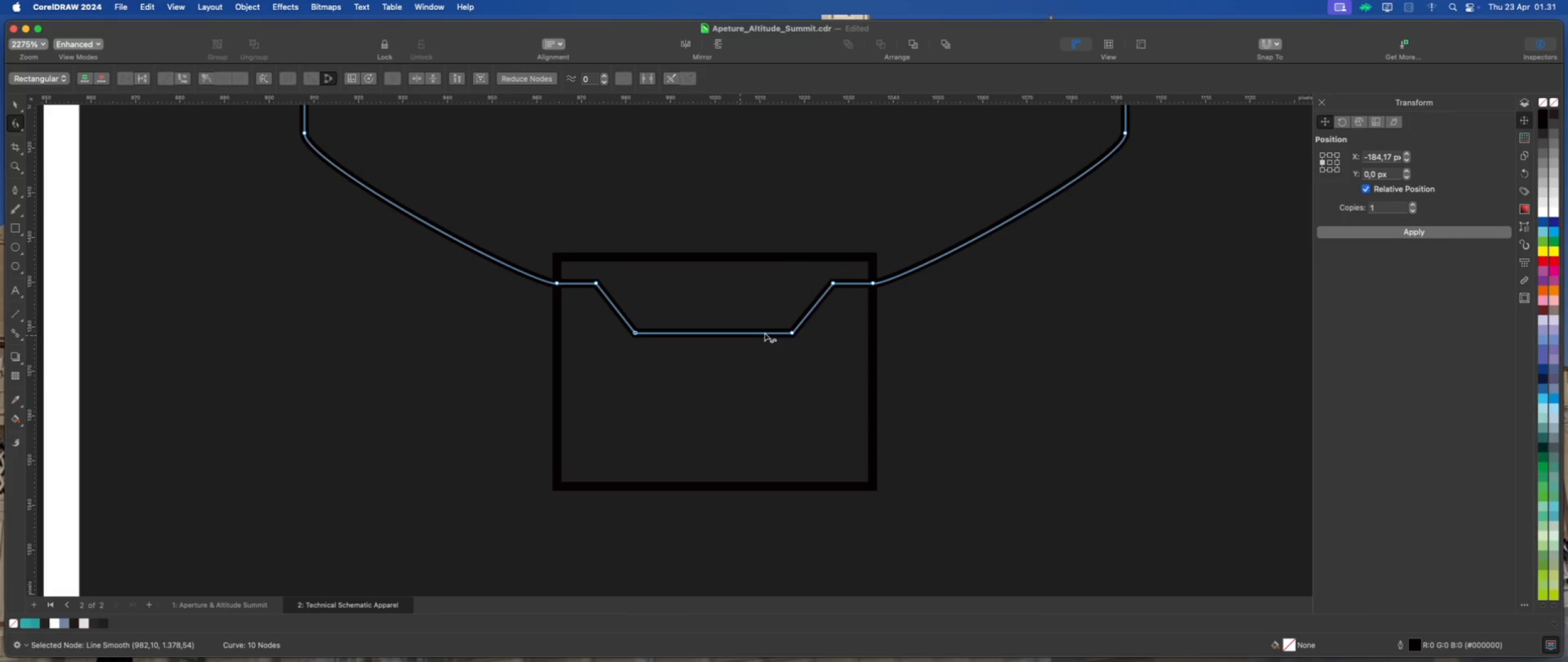 
hold_key(key=ShiftLeft, duration=0.7)
 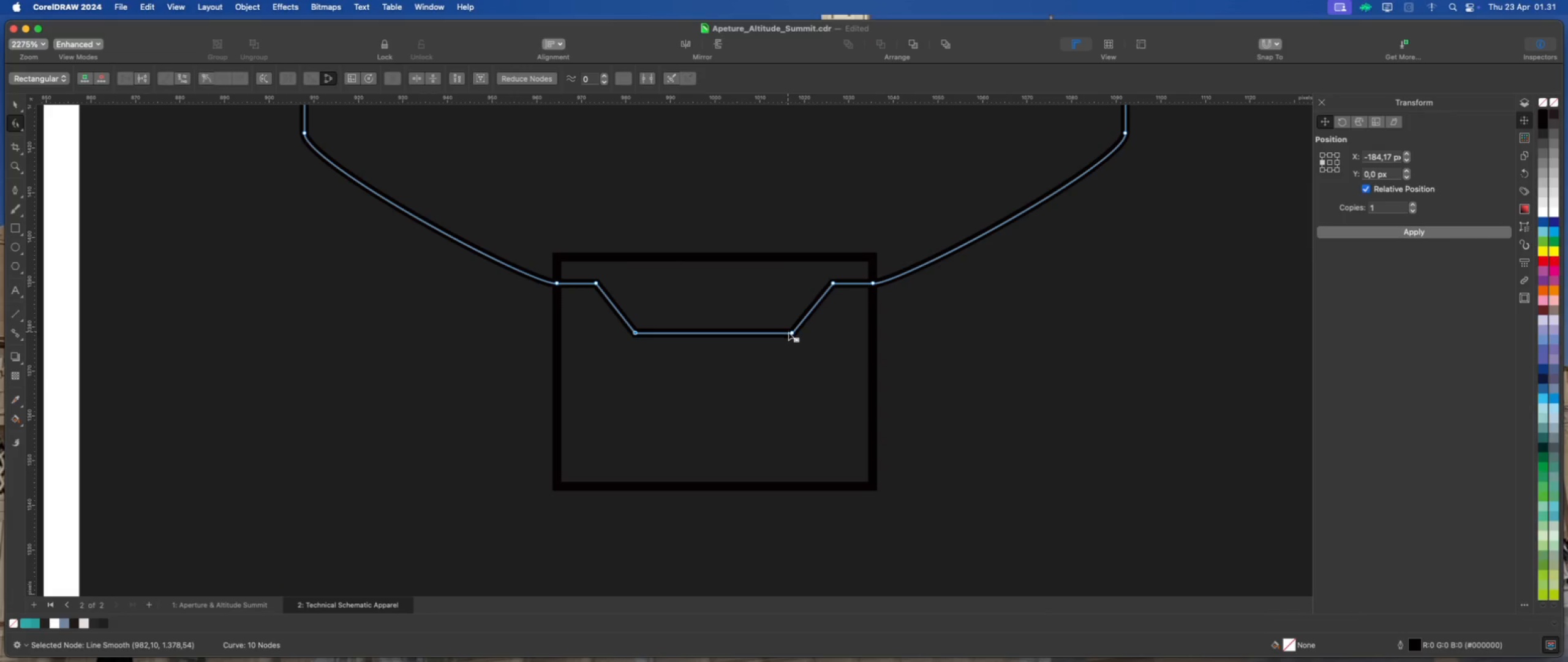 
left_click_drag(start_coordinate=[793, 333], to_coordinate=[803, 333])
 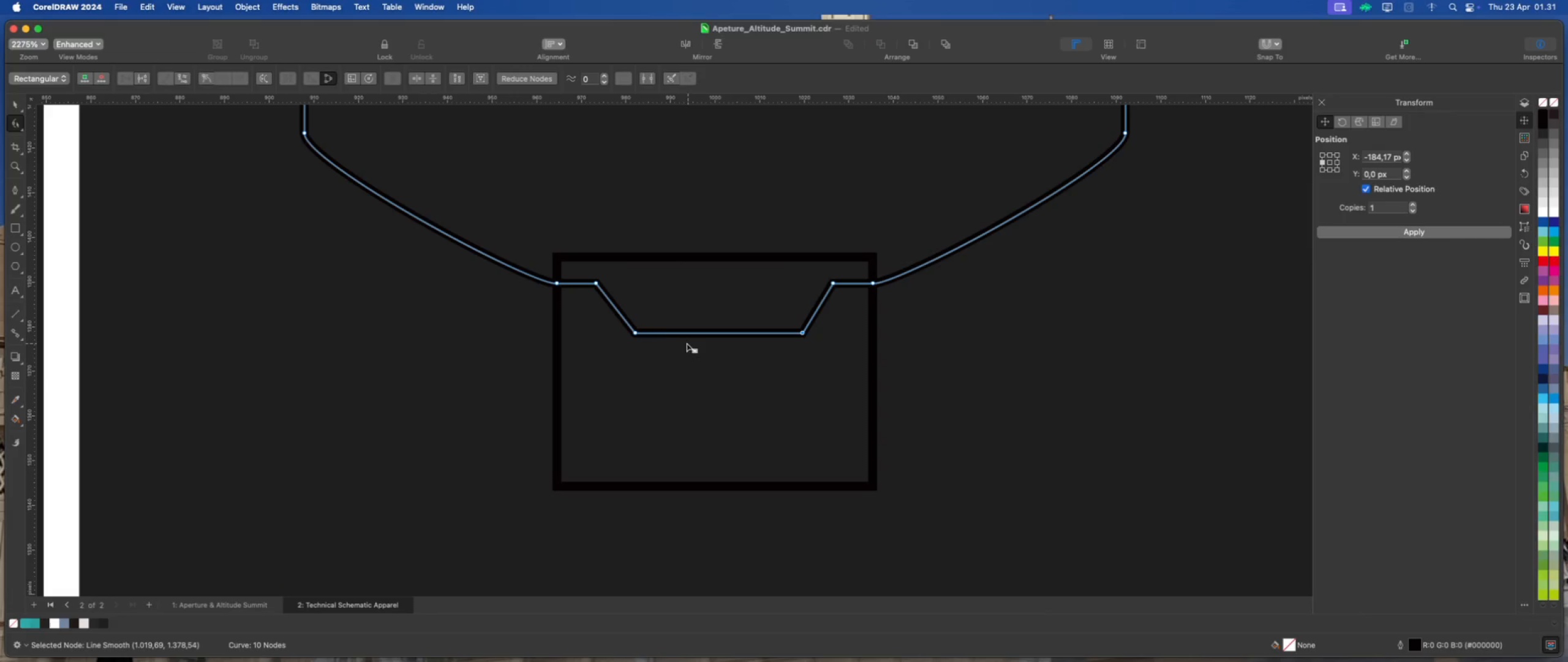 
hold_key(key=ShiftLeft, duration=0.72)
 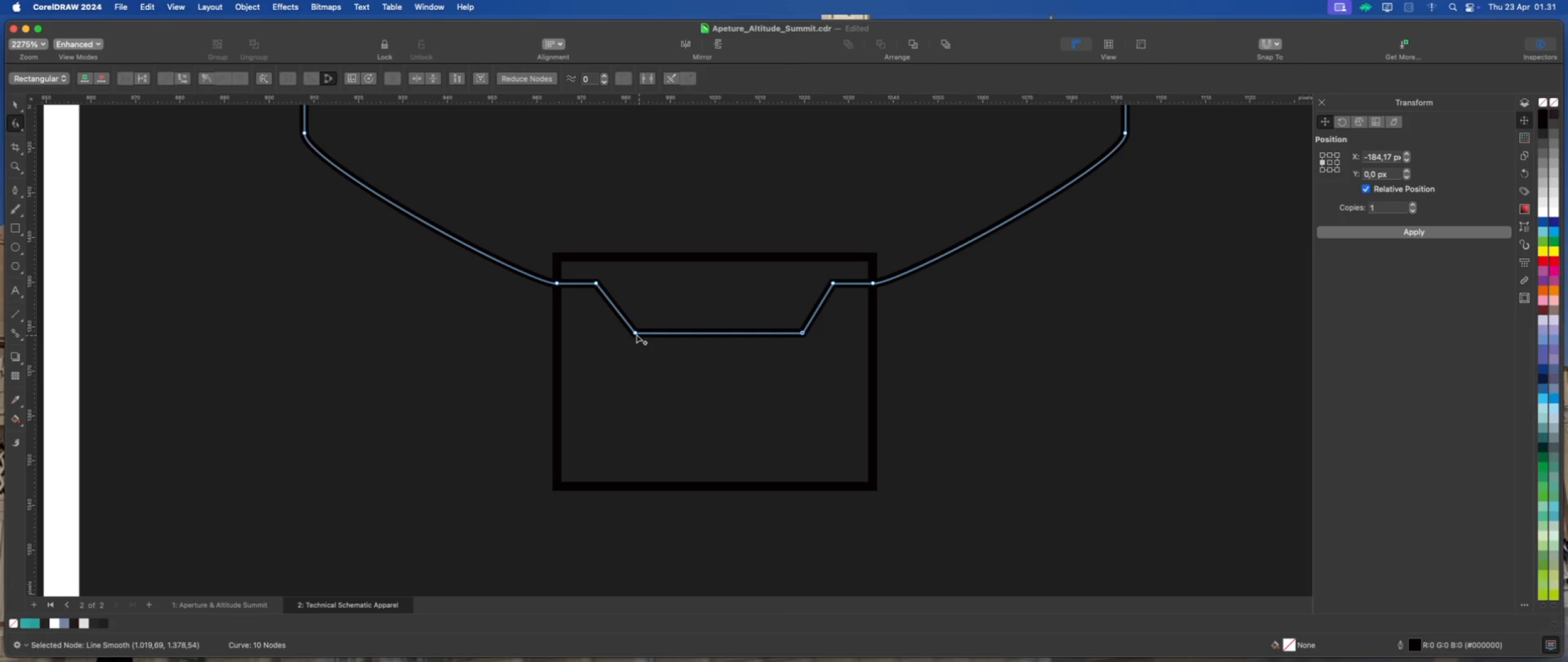 
left_click_drag(start_coordinate=[636, 335], to_coordinate=[626, 335])
 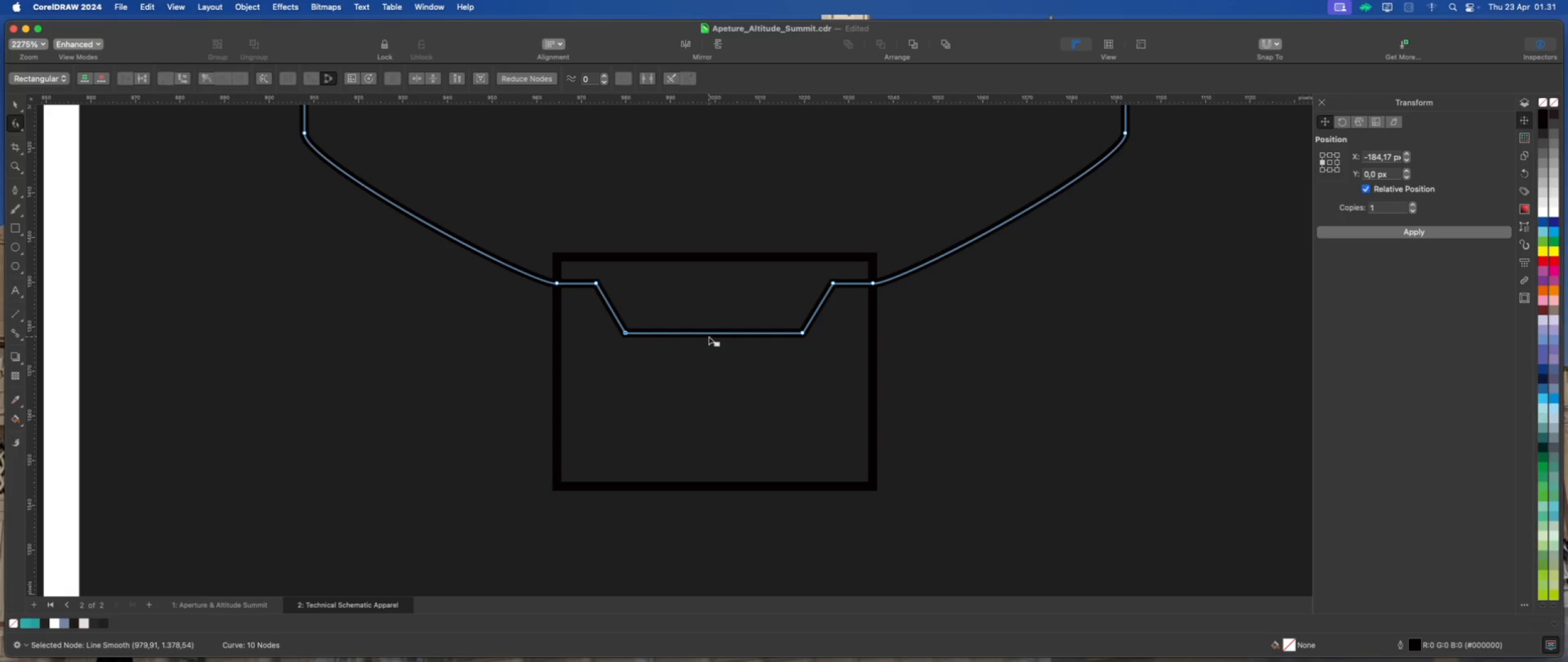 
hold_key(key=ShiftLeft, duration=0.86)
 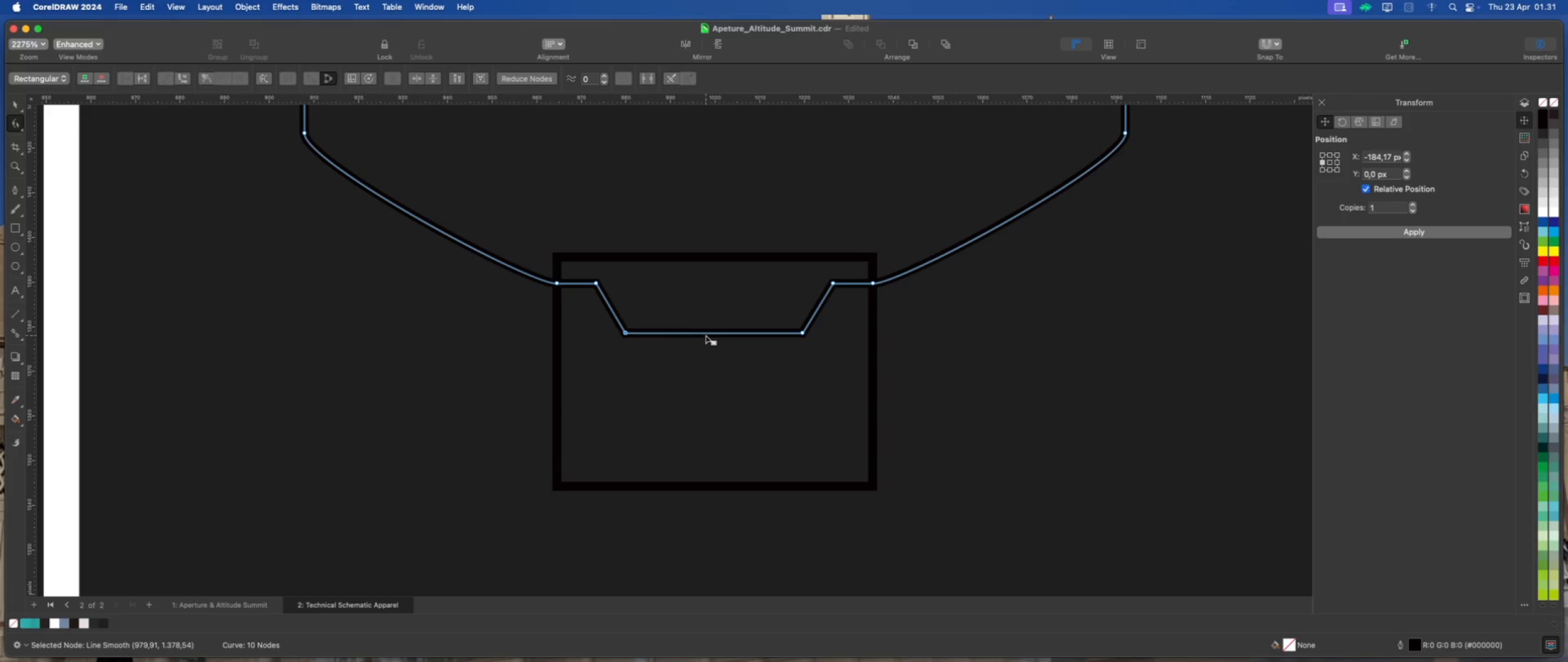 
wait(5.89)
 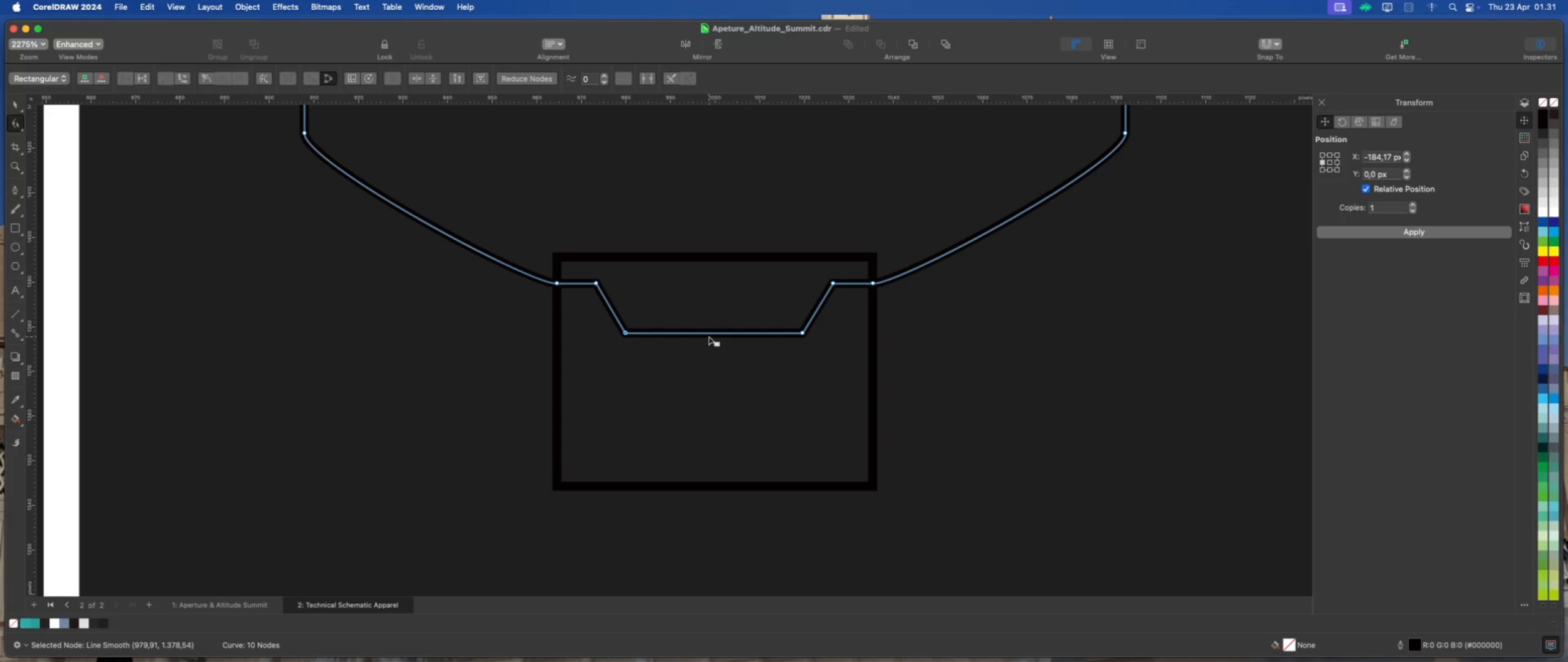 
left_click([756, 384])
 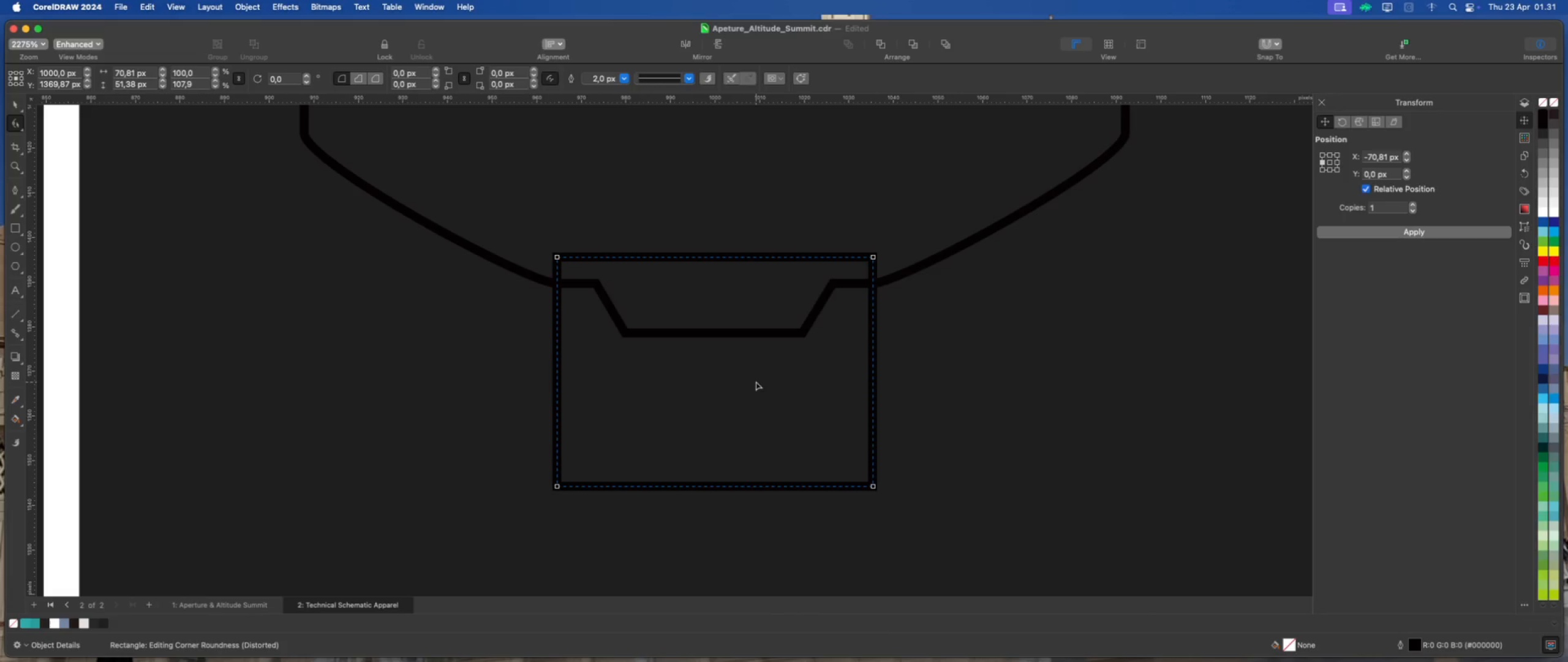 
right_click([756, 382])
 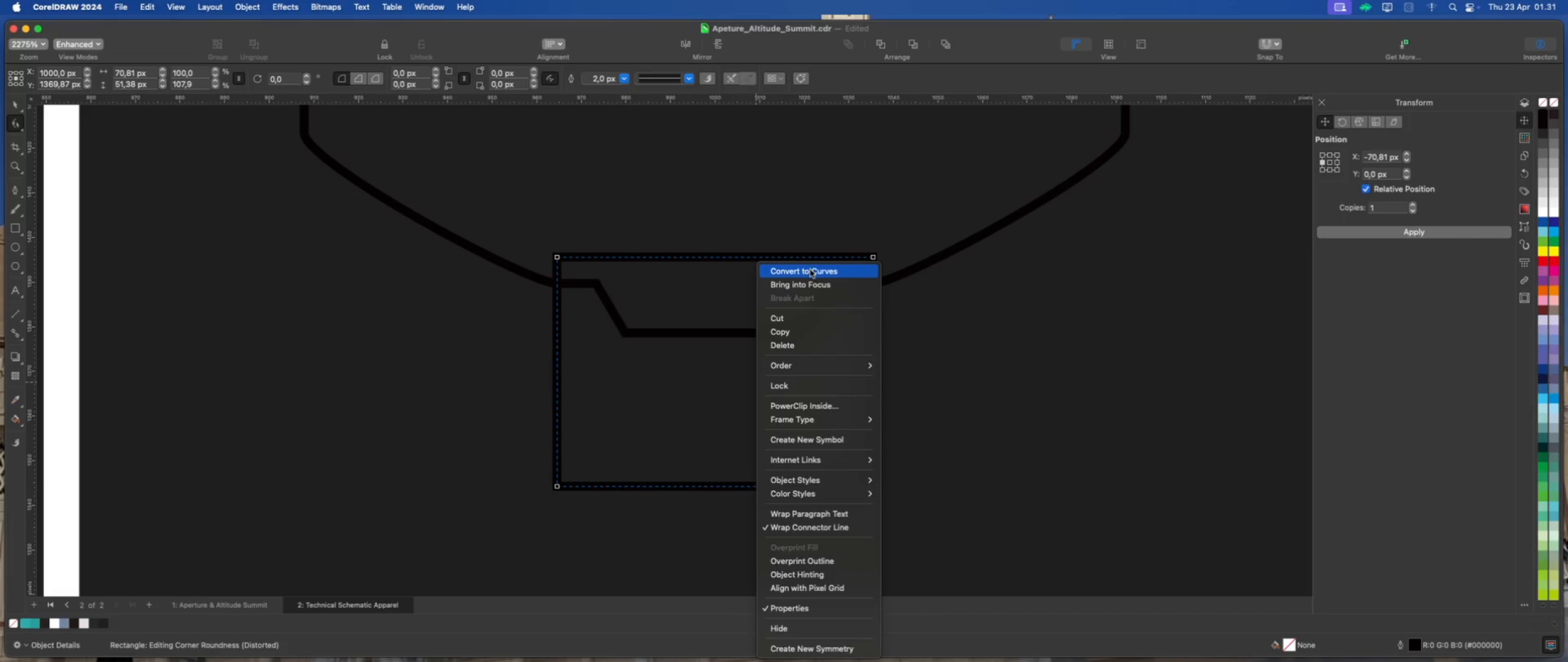 
left_click([811, 270])
 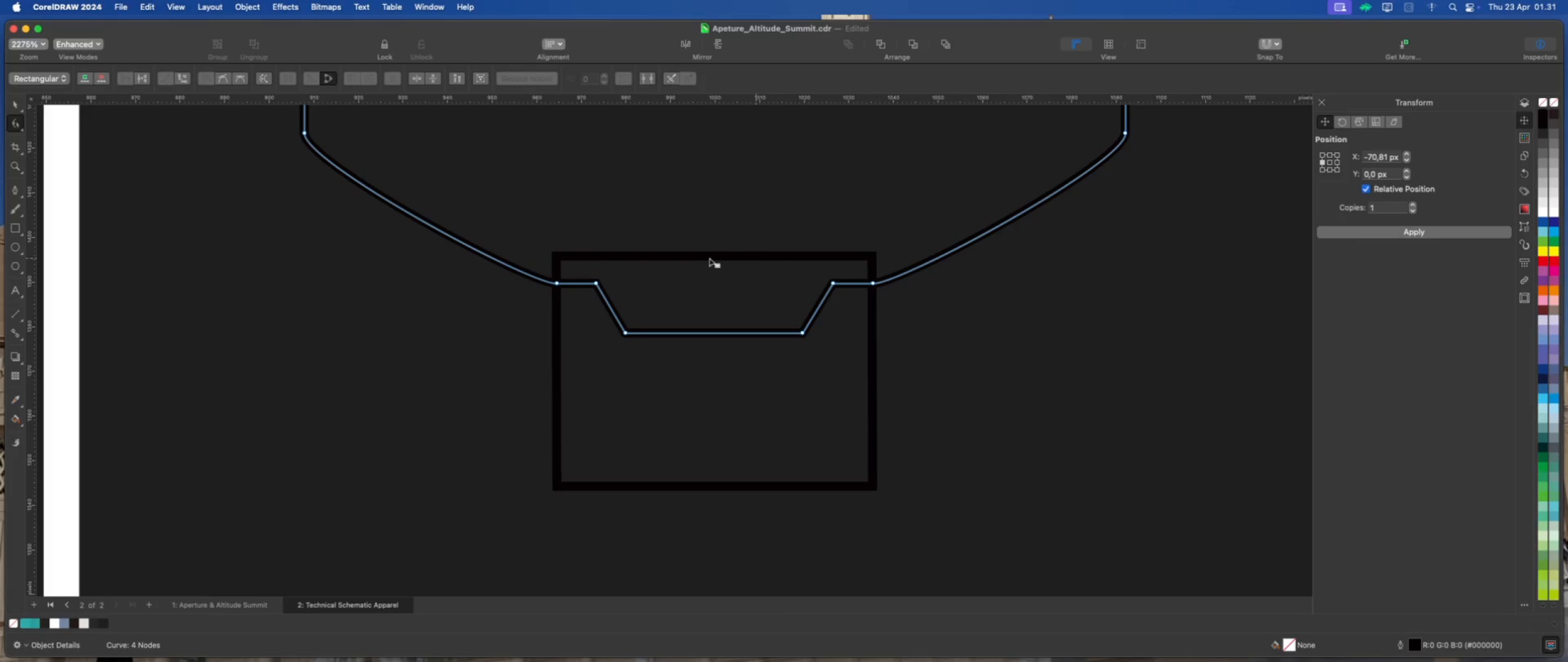 
left_click([829, 364])
 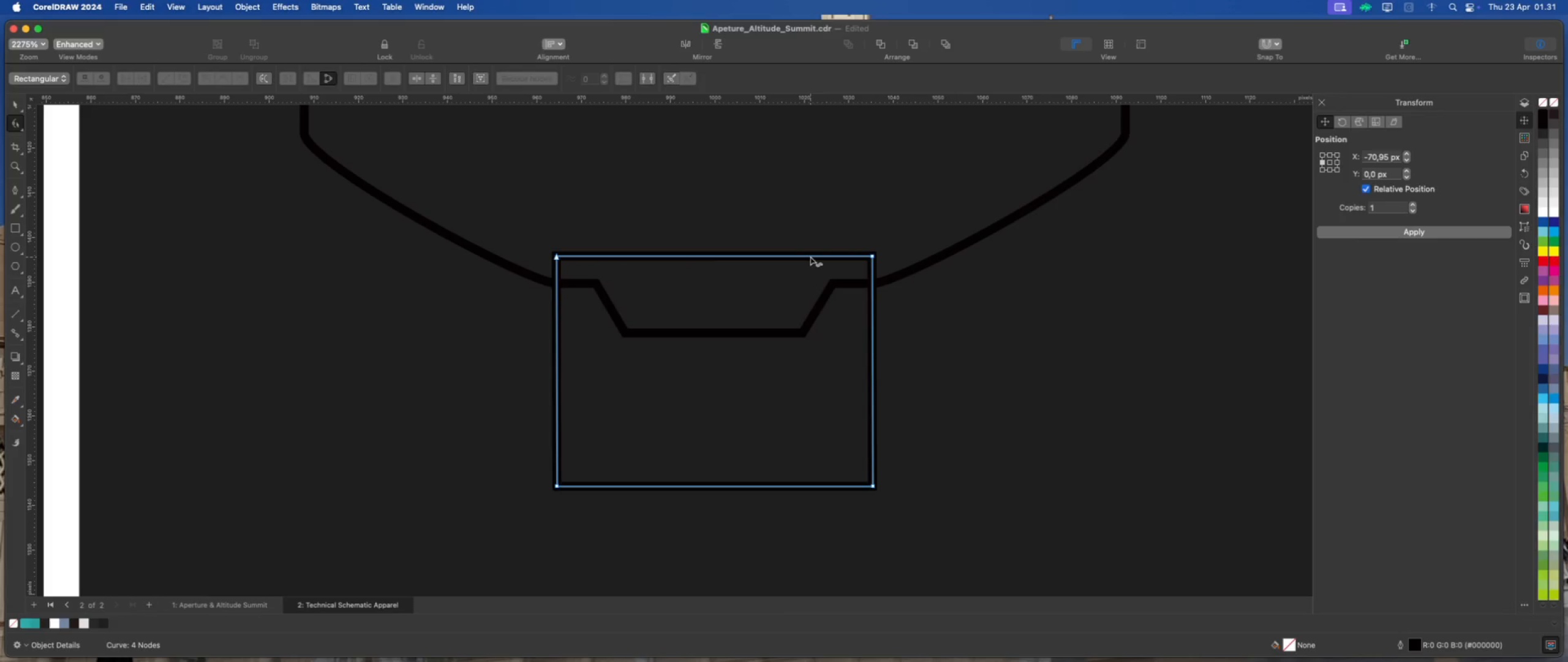 
double_click([810, 257])
 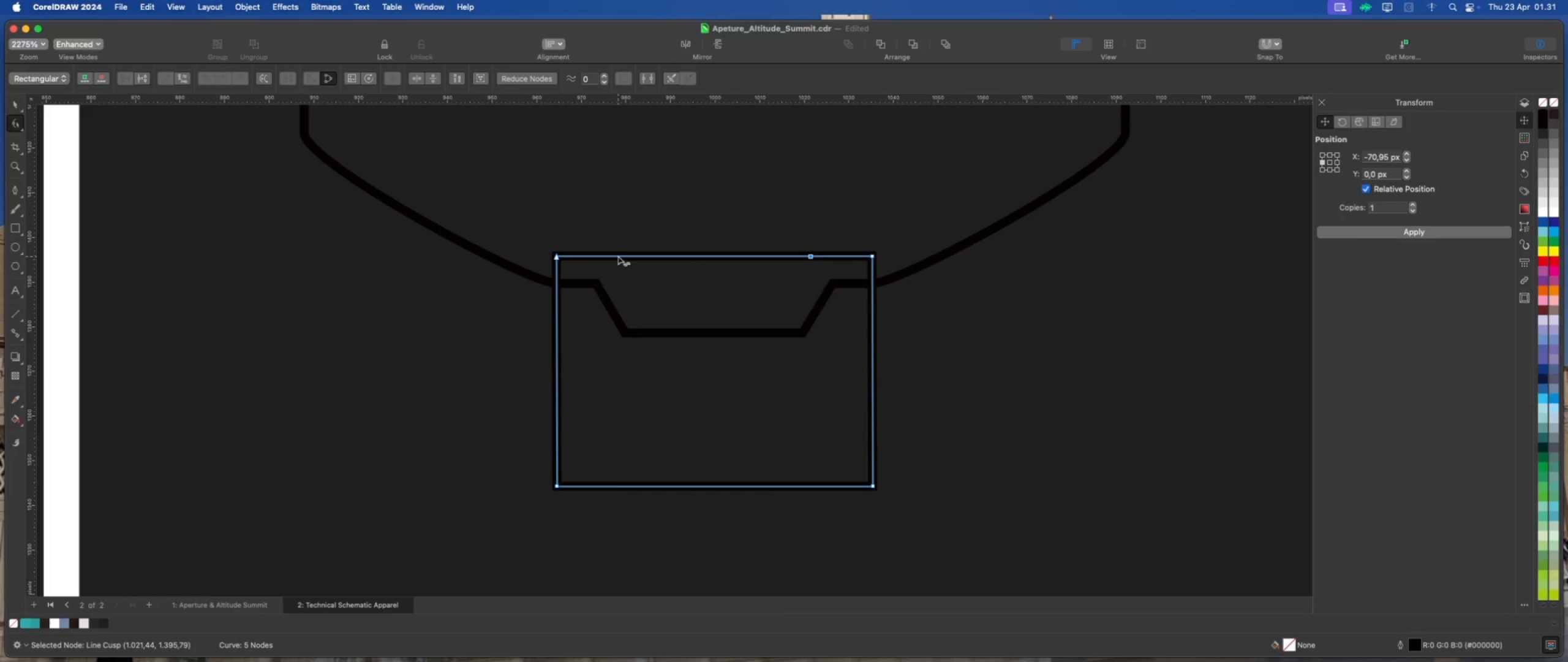 
double_click([618, 257])
 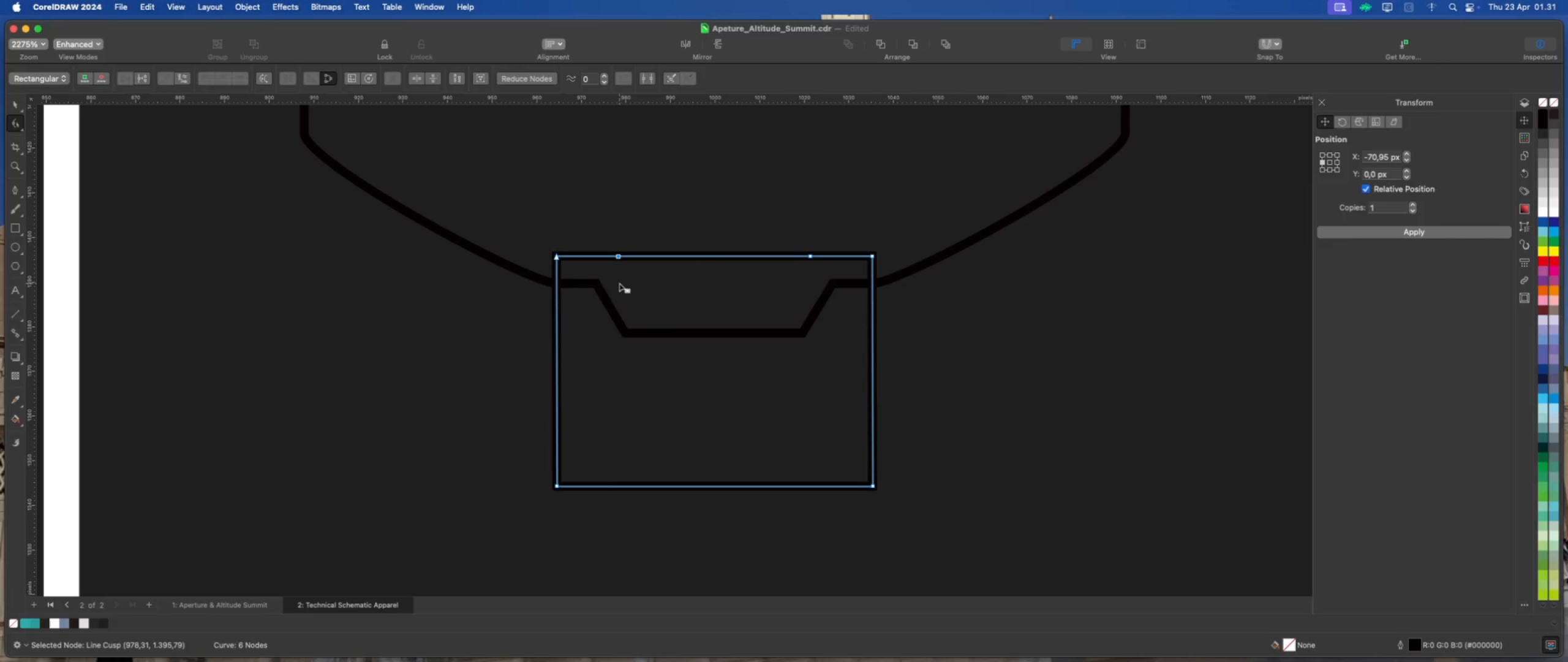 
wait(6.06)
 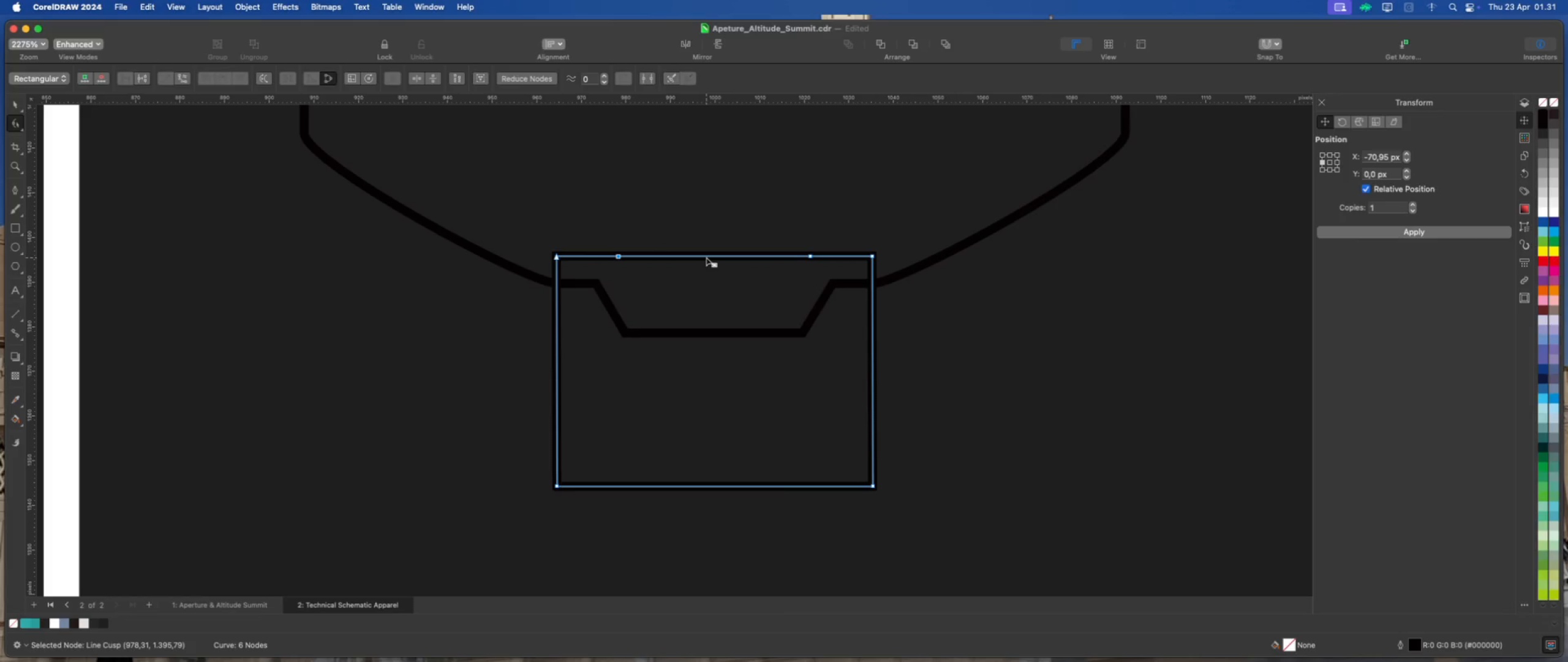 
left_click([15, 230])
 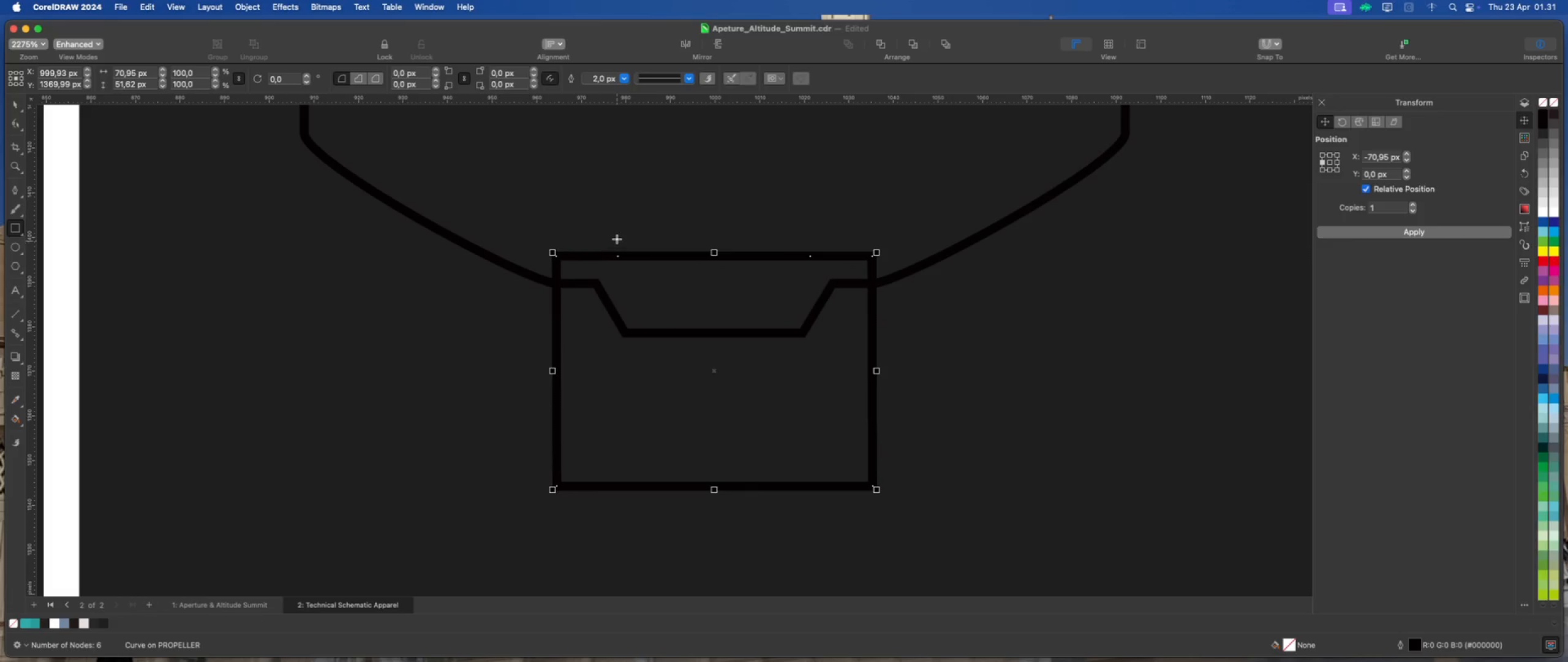 
left_click_drag(start_coordinate=[620, 221], to_coordinate=[811, 287])
 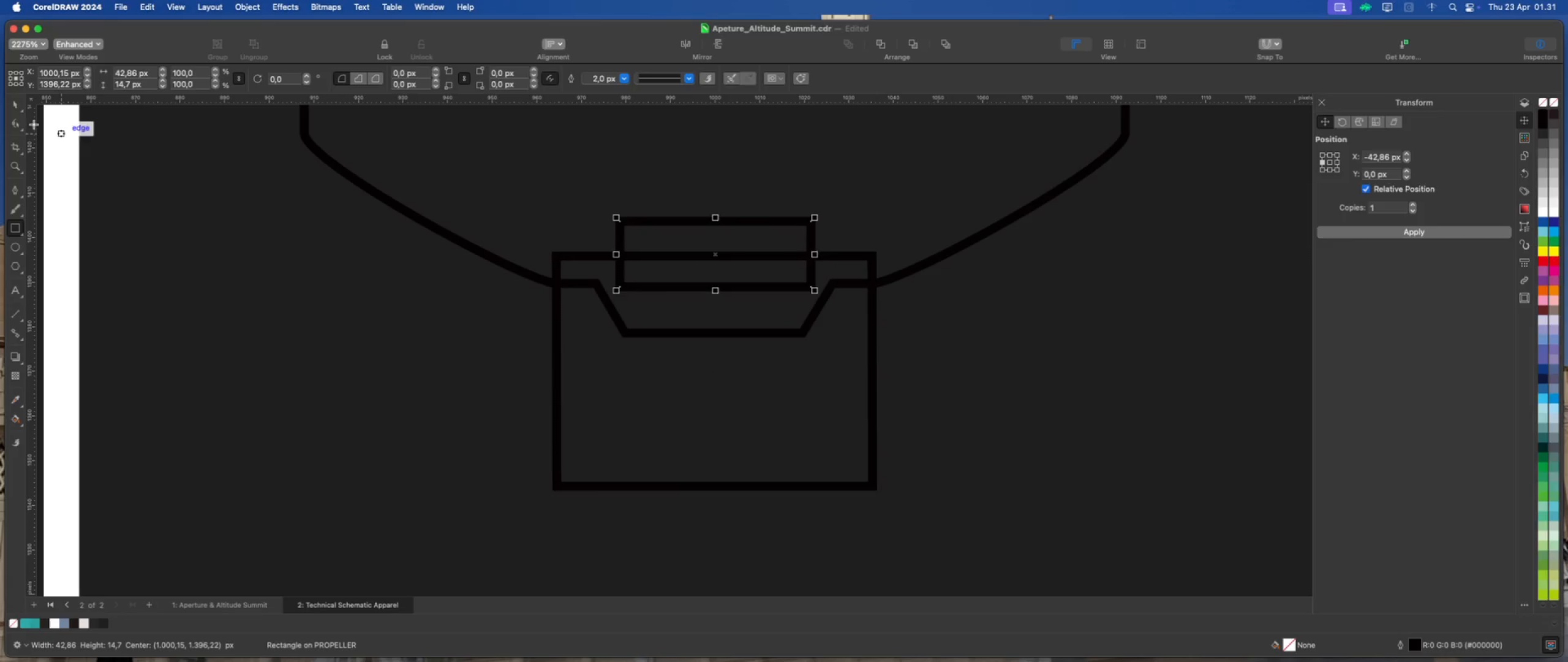 
left_click([13, 102])
 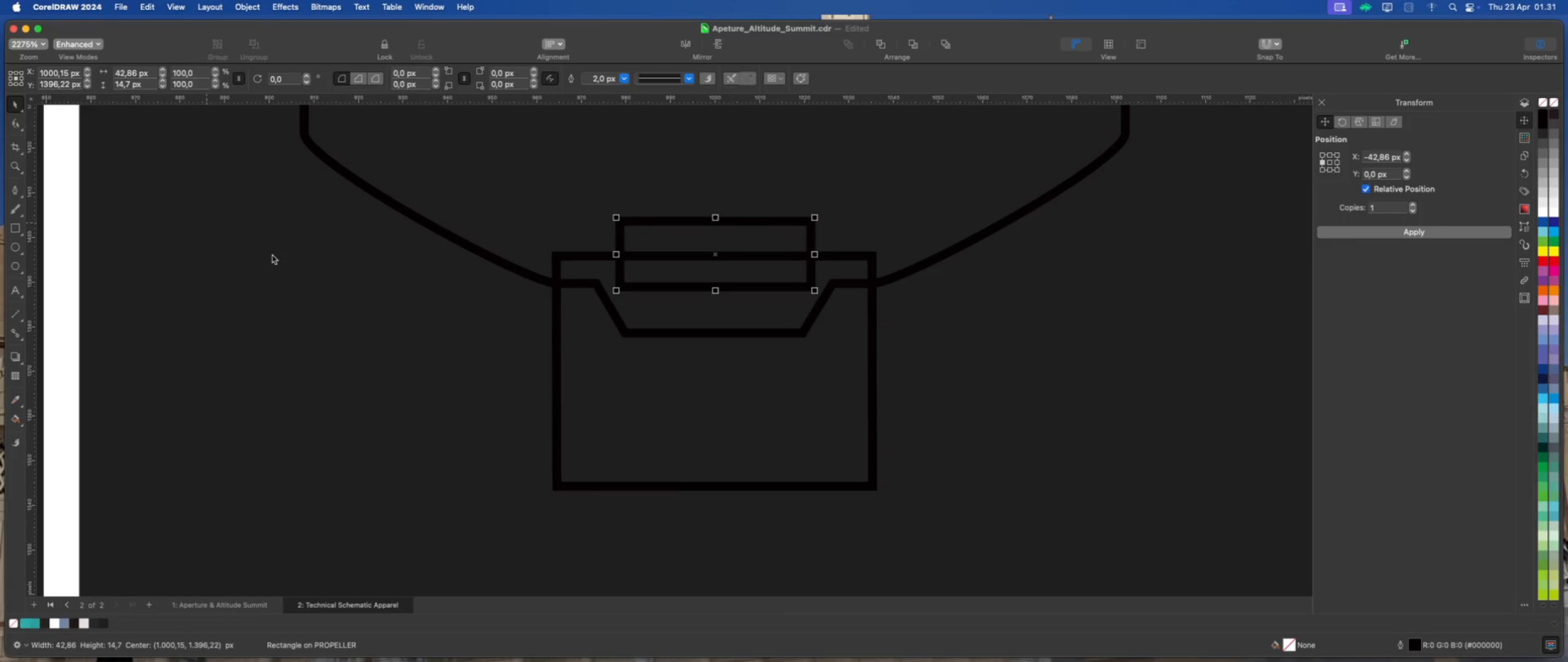 
hold_key(key=ShiftLeft, duration=0.61)
left_click([732, 411])
 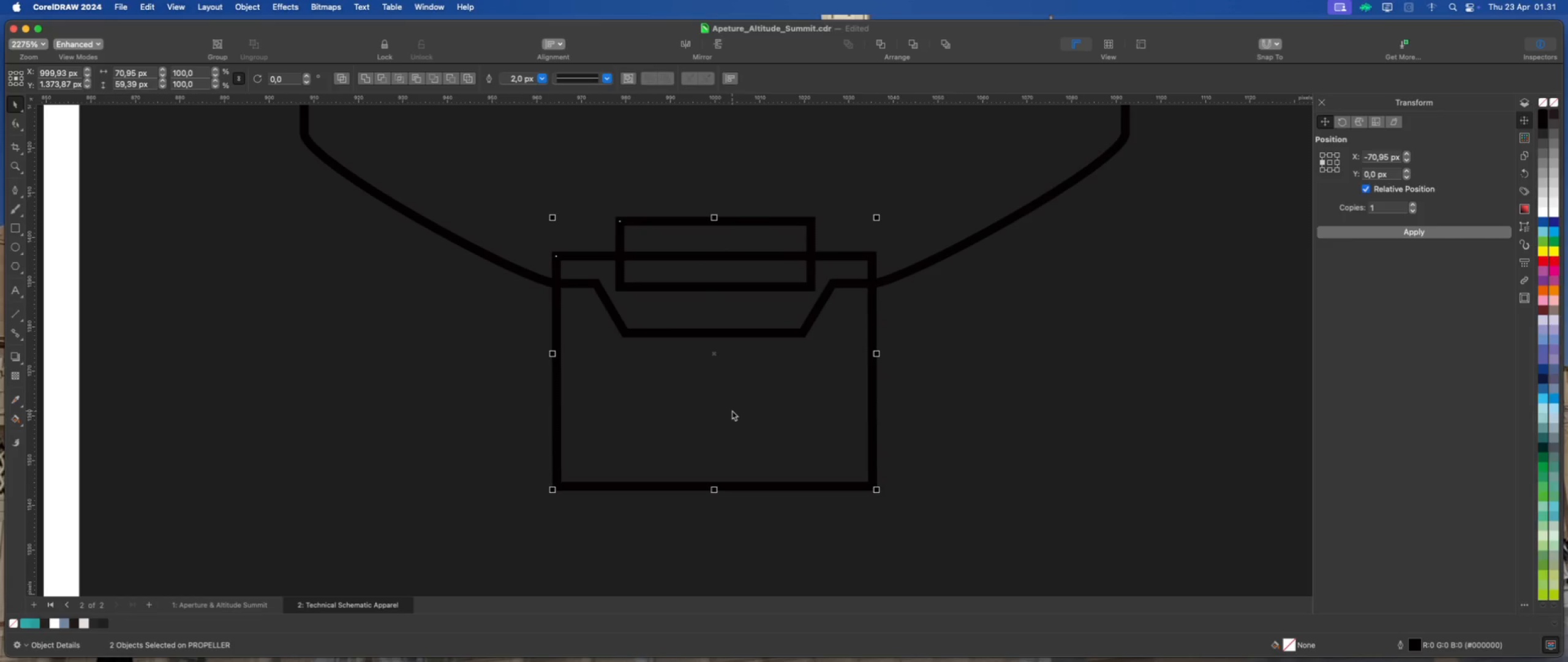 
key(Shift+C)
 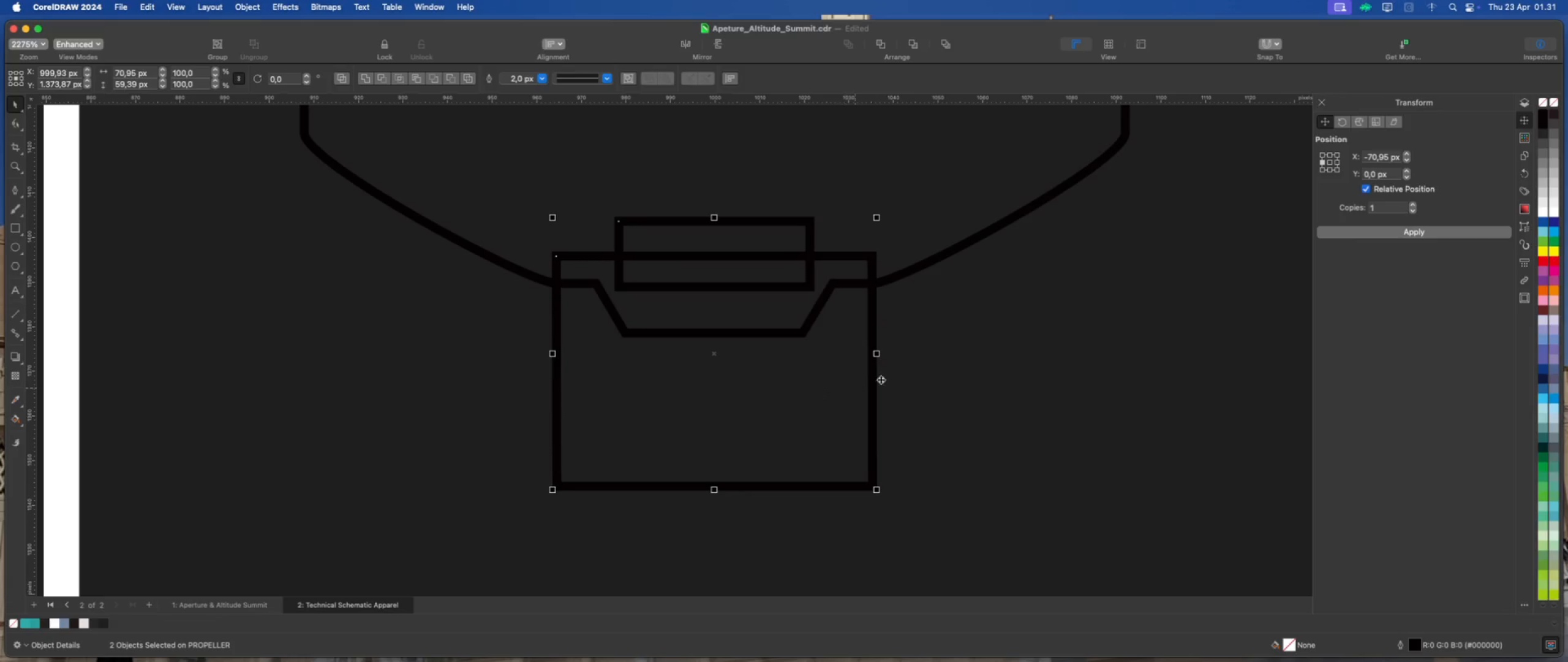 
left_click([953, 352])
 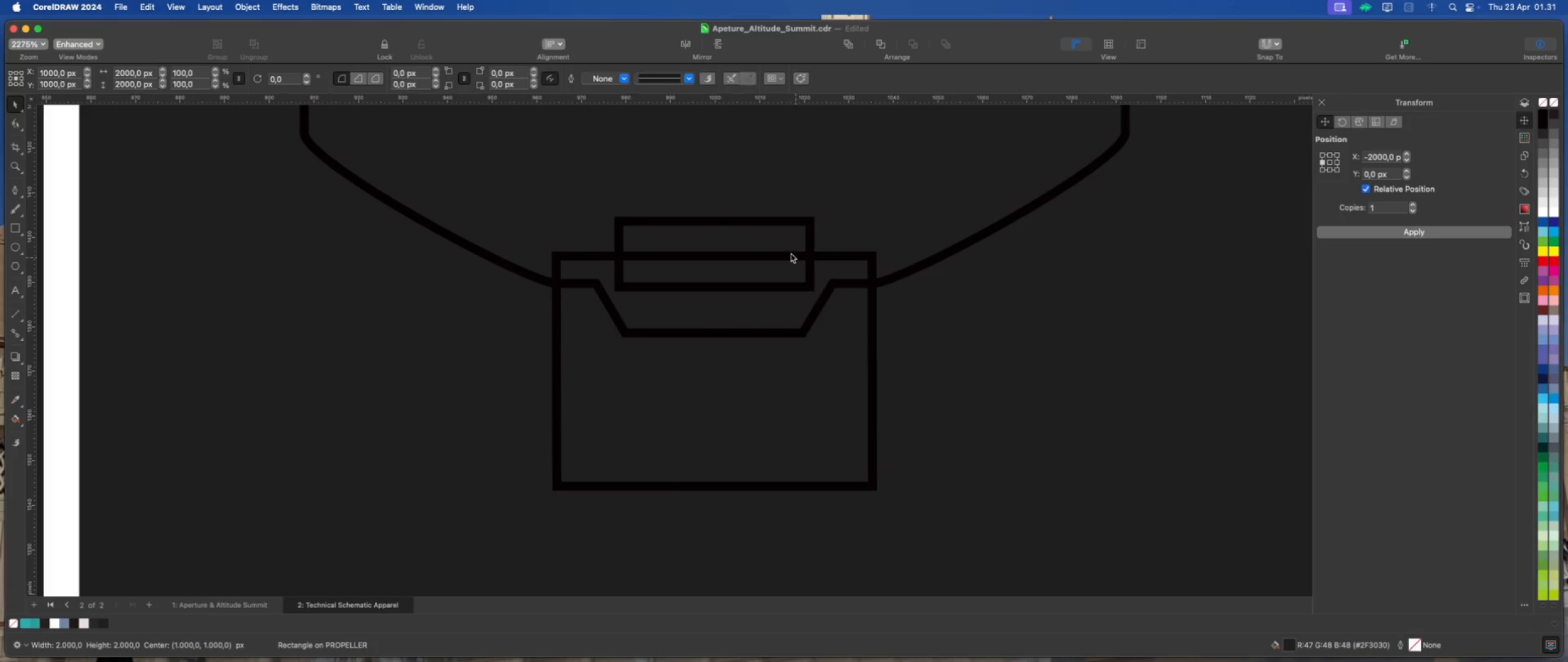 
left_click([777, 237])
 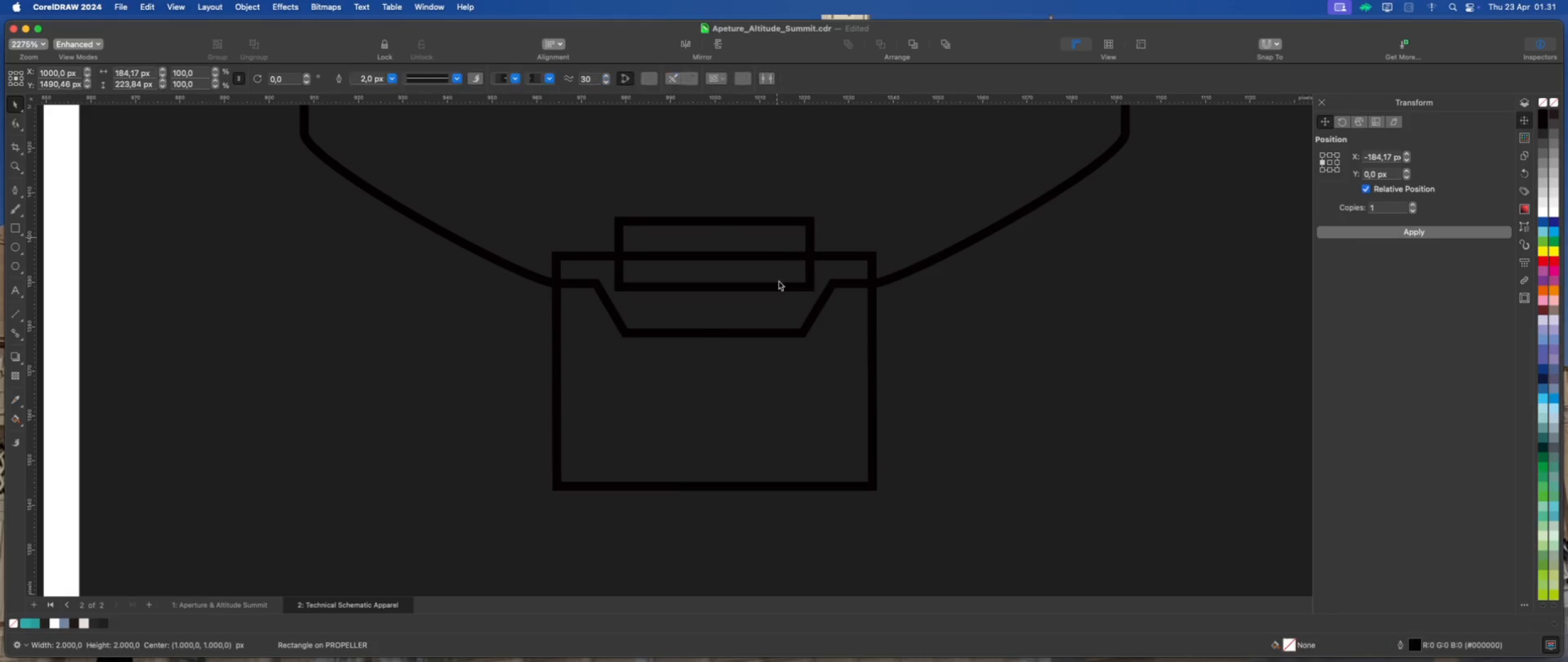 
hold_key(key=ShiftLeft, duration=0.69)
left_click([815, 398])
 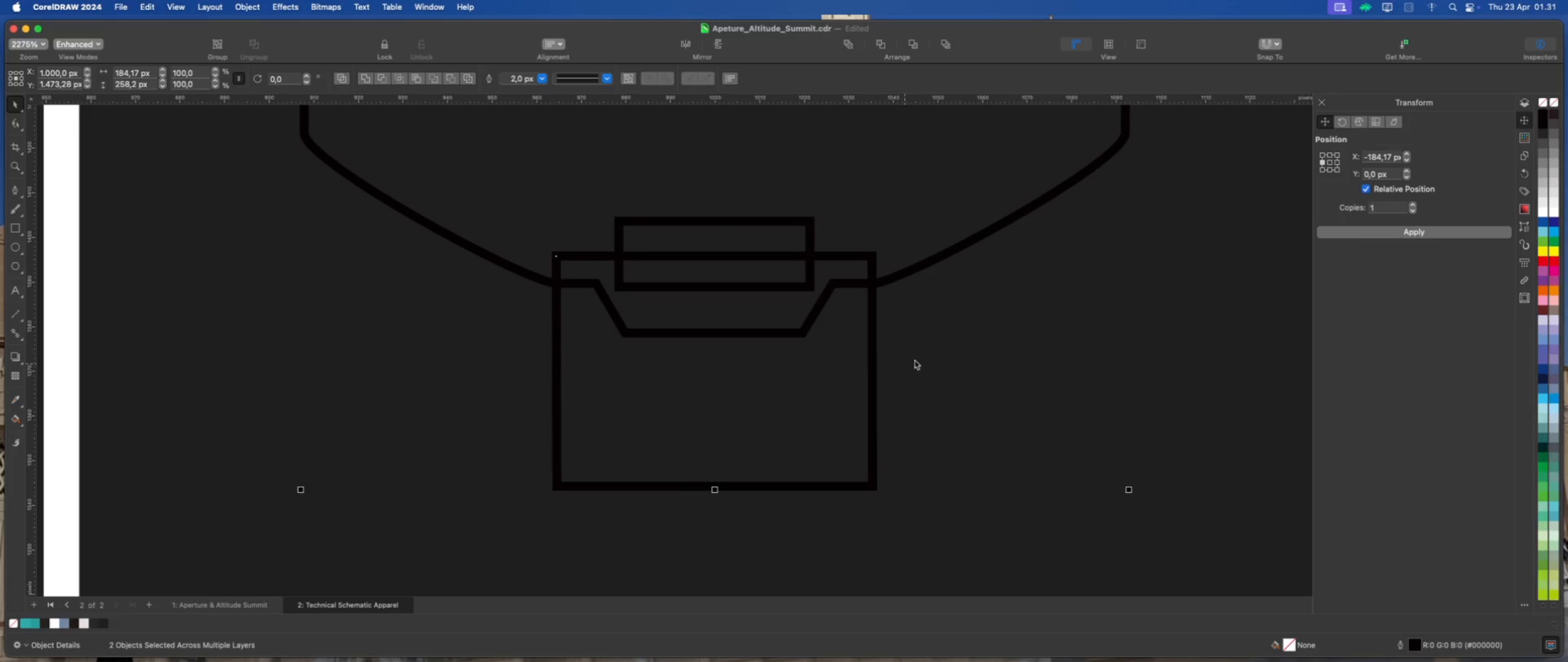 
left_click([937, 346])
 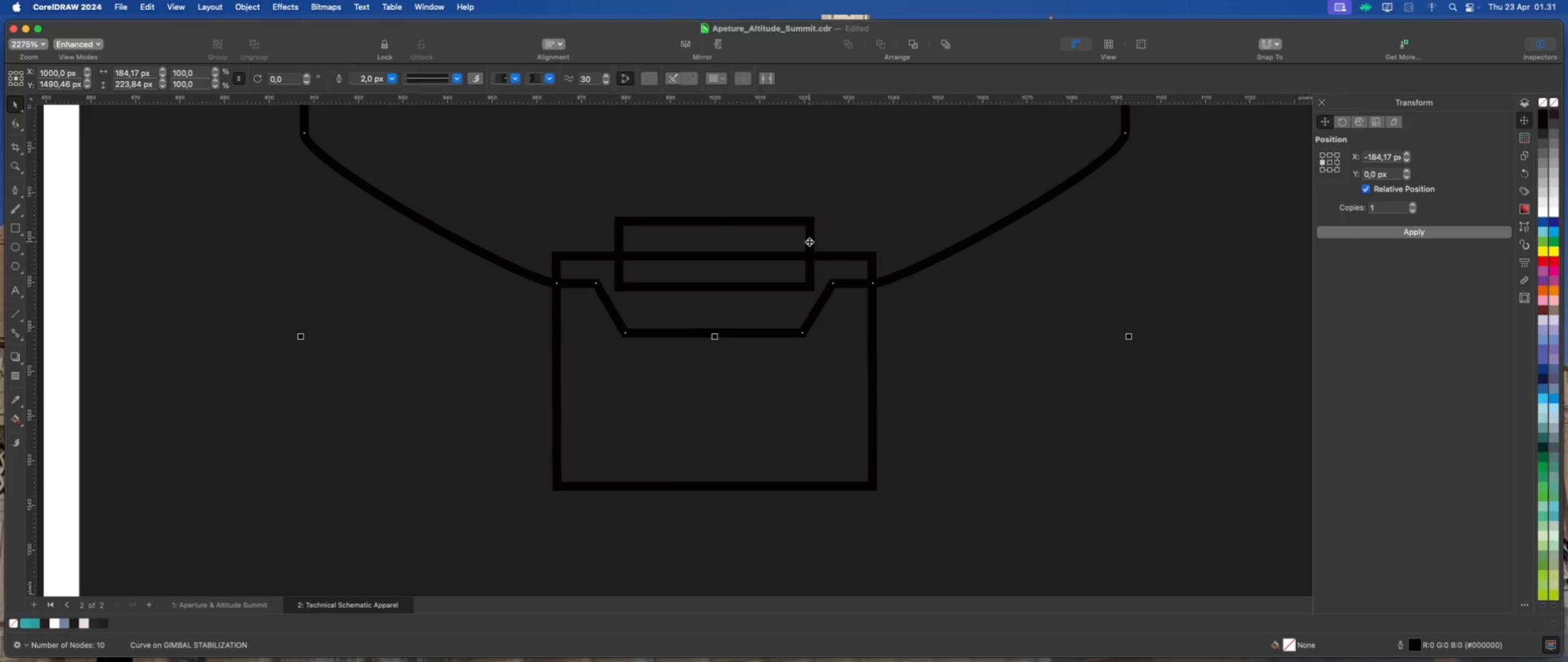 
left_click([807, 232])
 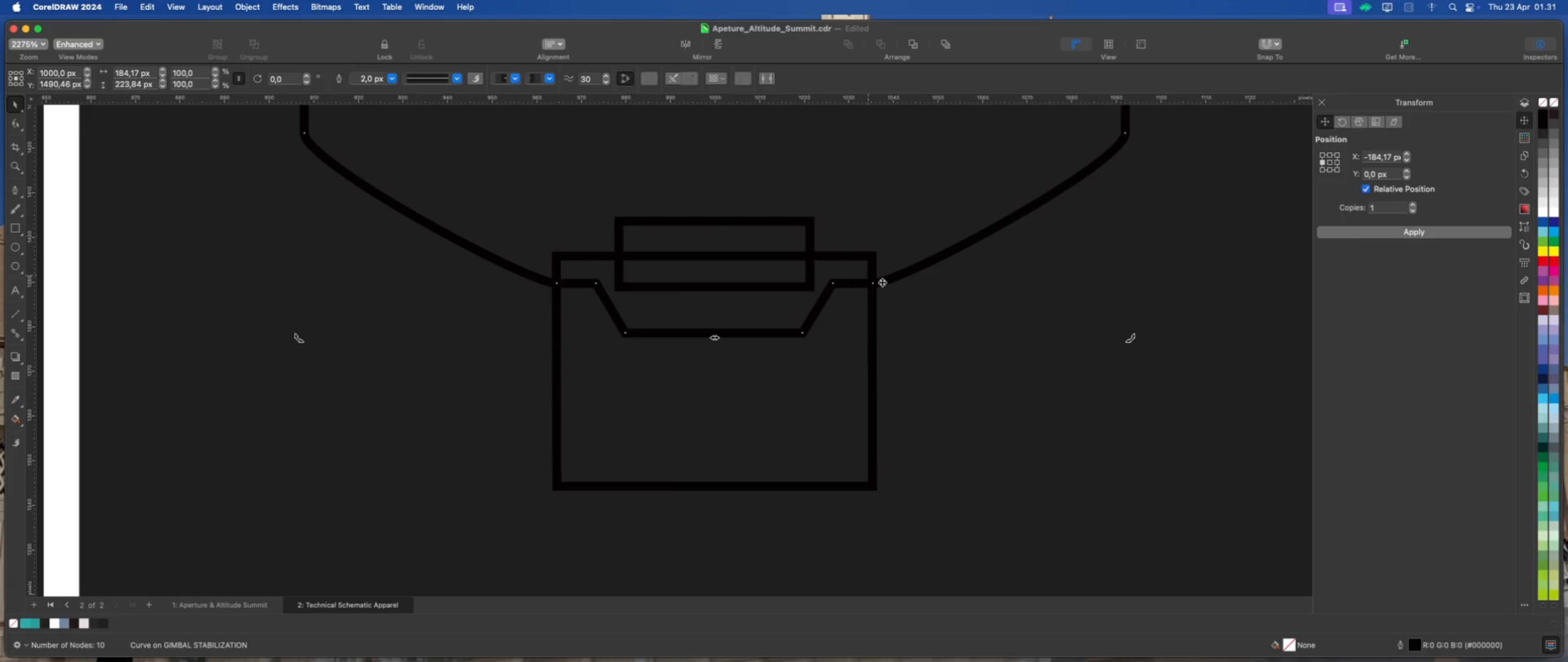 
left_click([938, 309])
 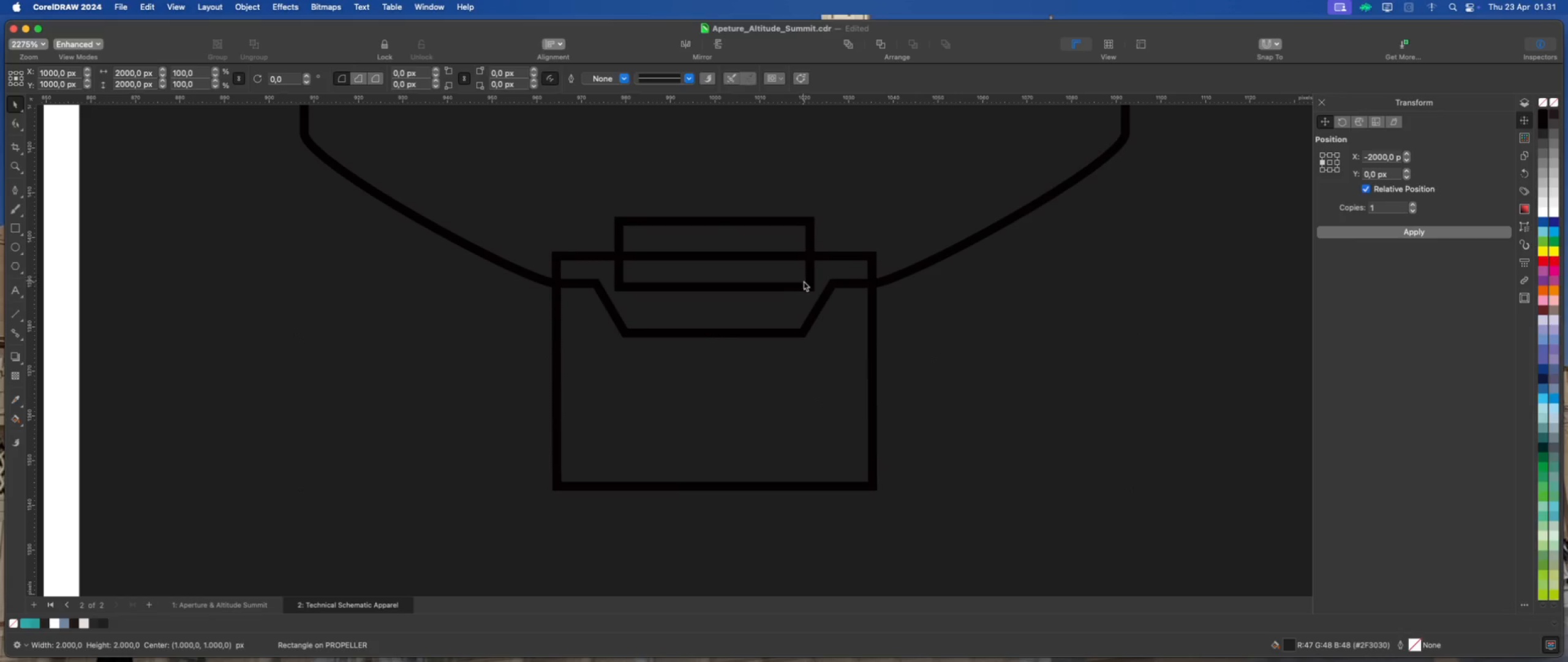 
left_click([804, 284])
 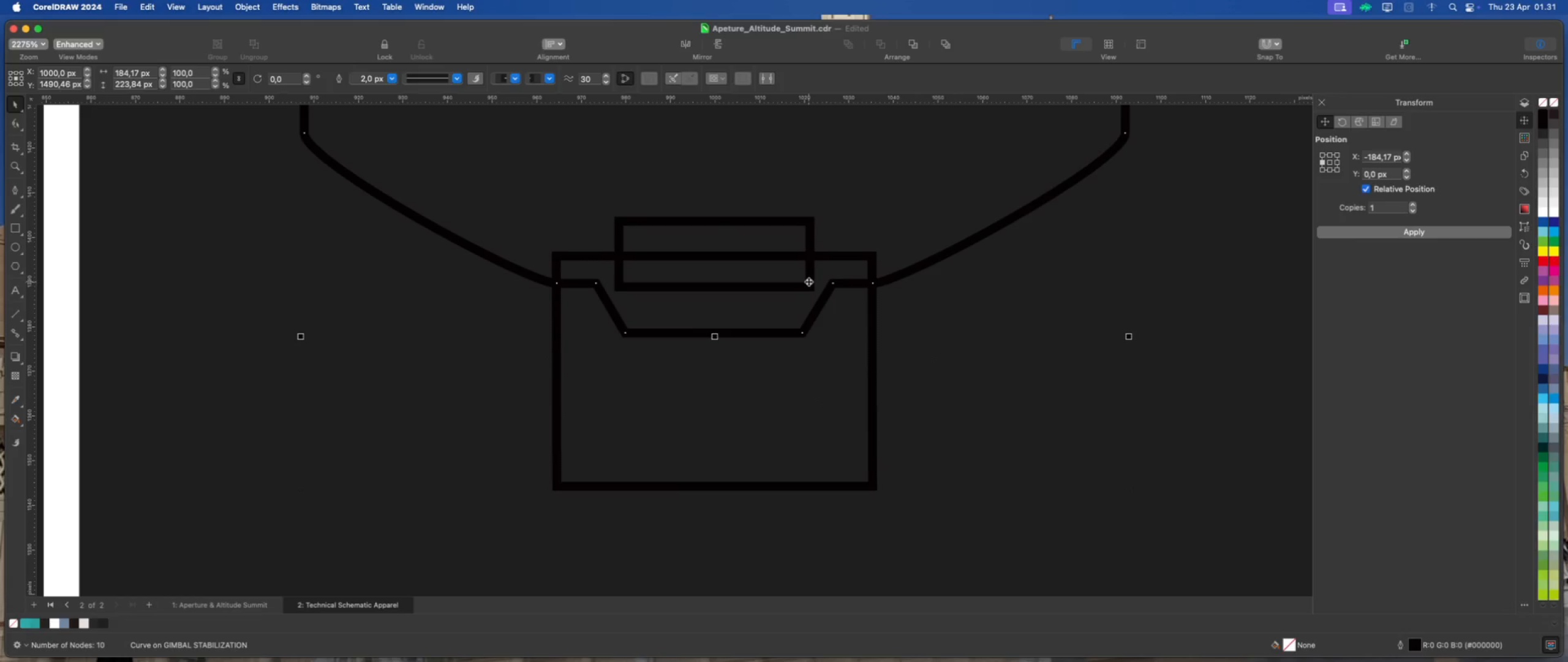 
left_click([808, 279])
 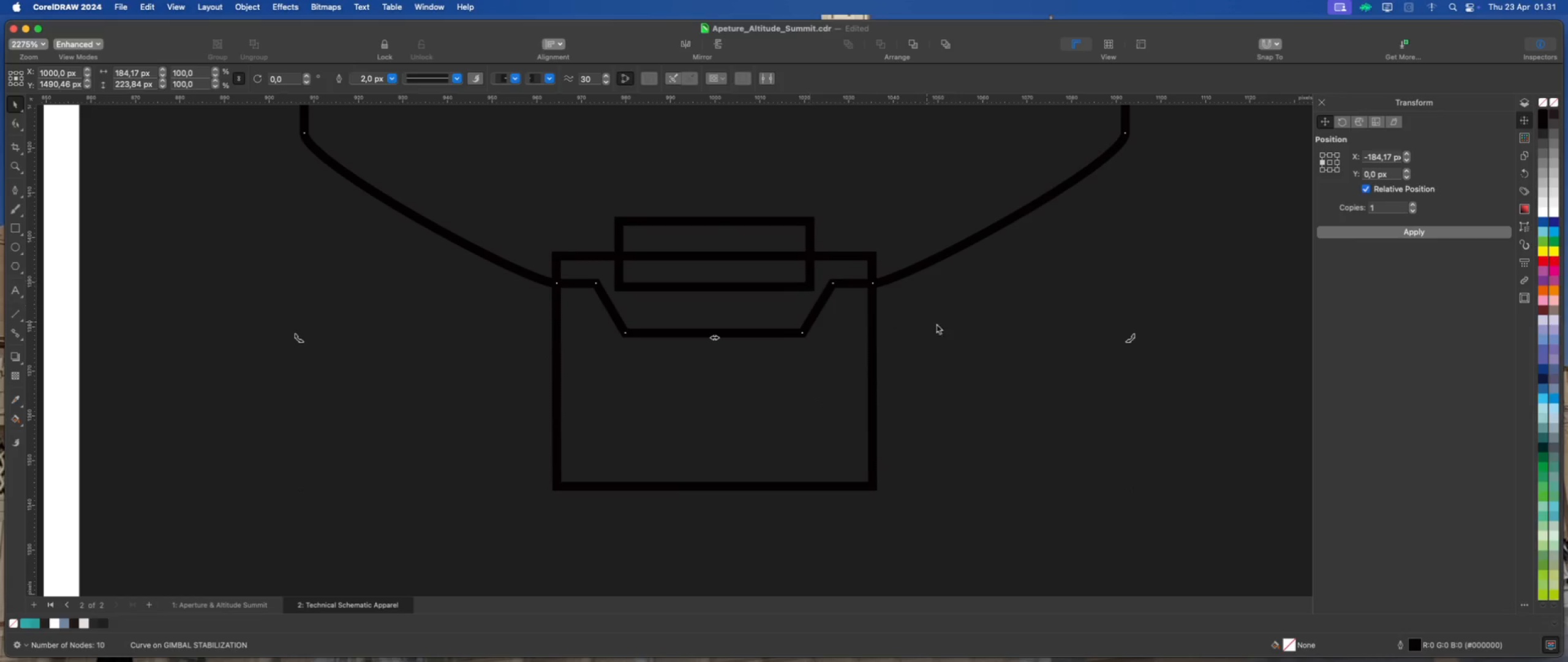 
left_click([959, 327])
 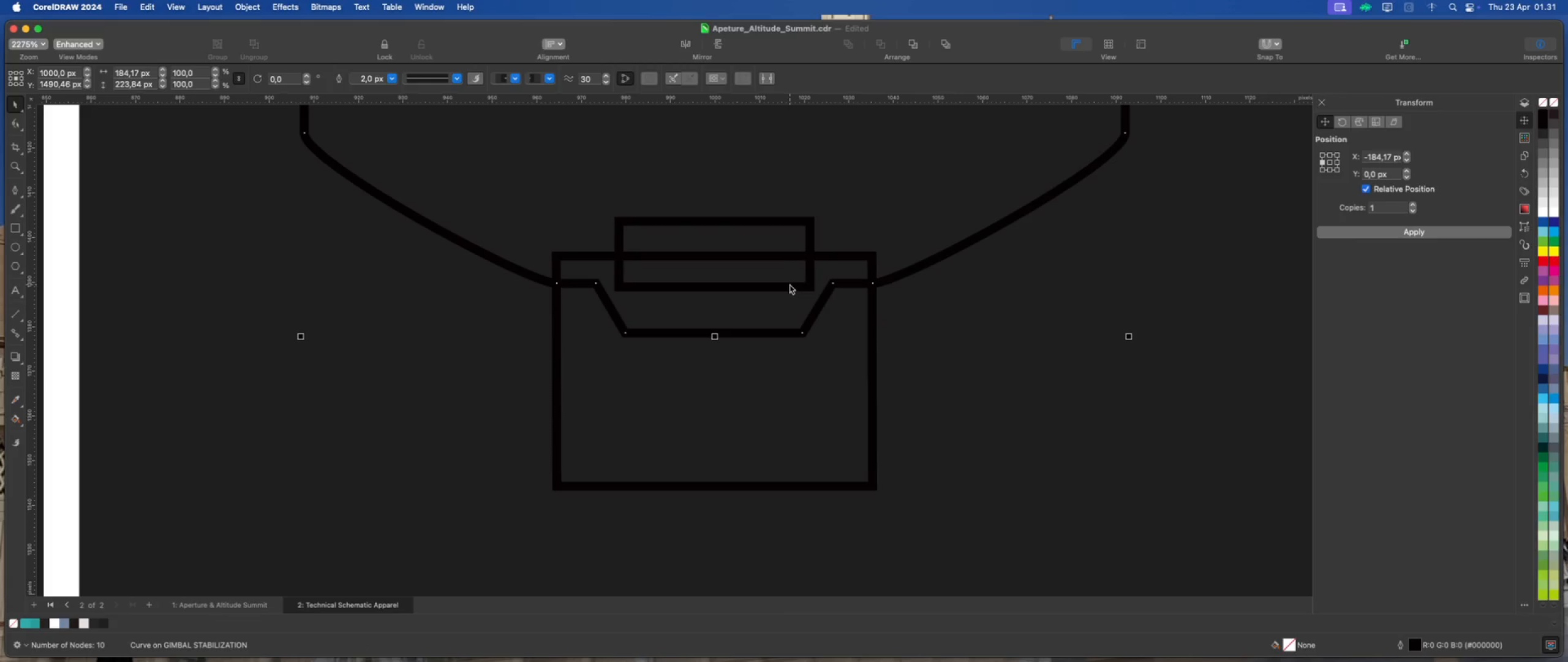 
scroll: coordinate [934, 352], scroll_direction: down, amount: 4.0
 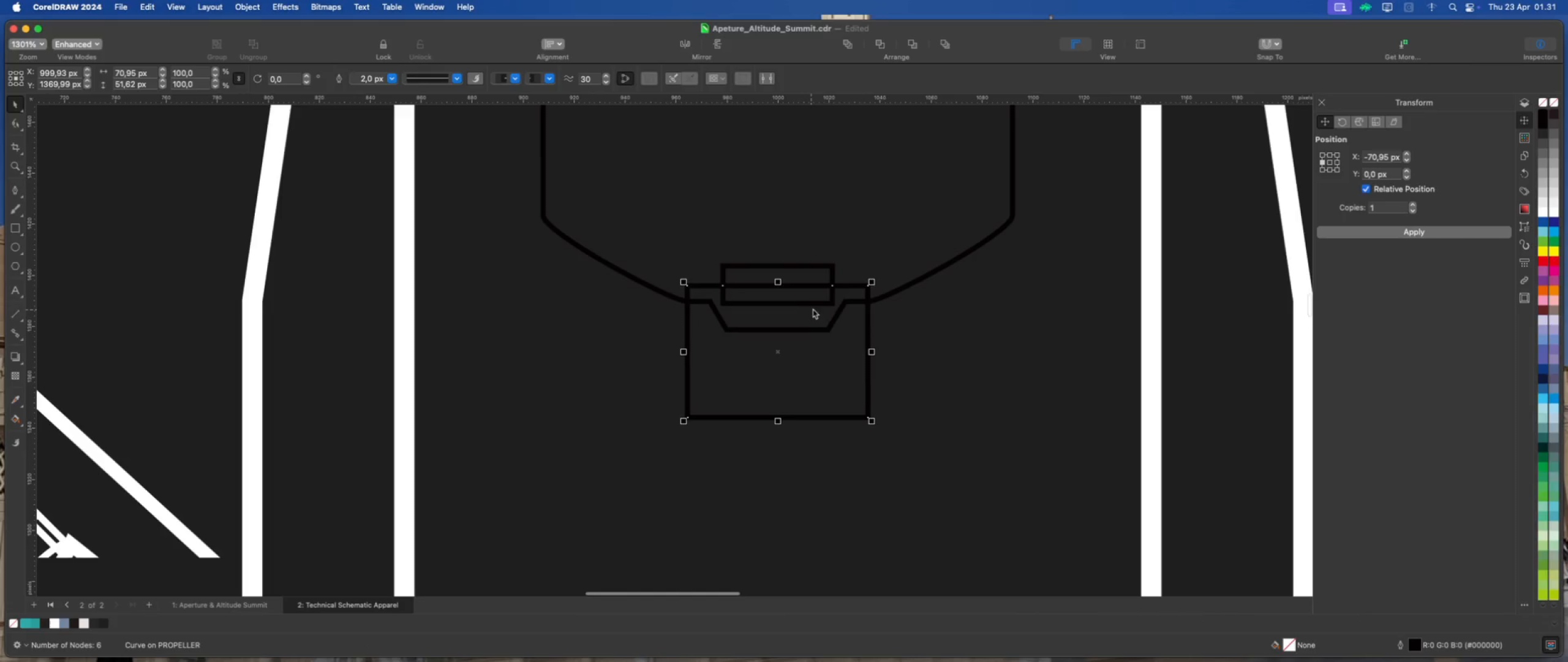 
left_click([824, 303])
 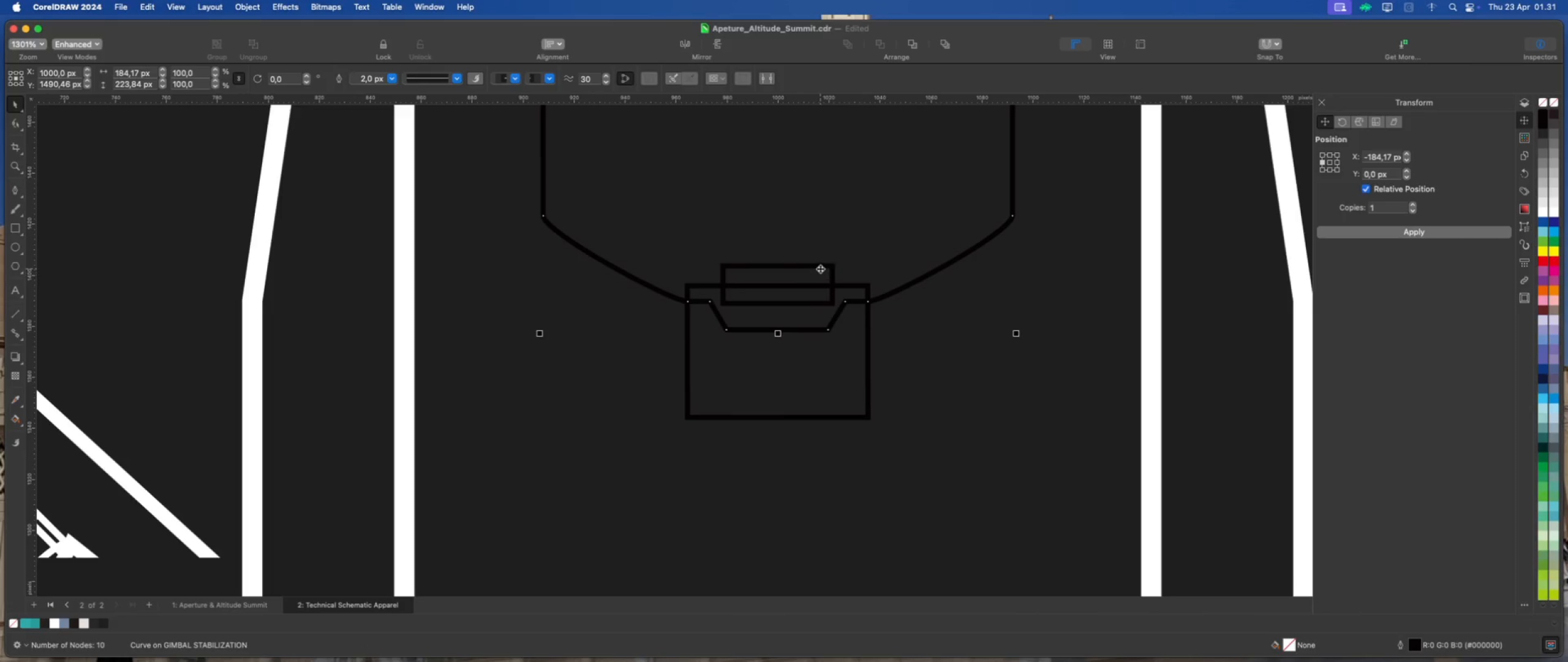 
left_click([820, 266])
 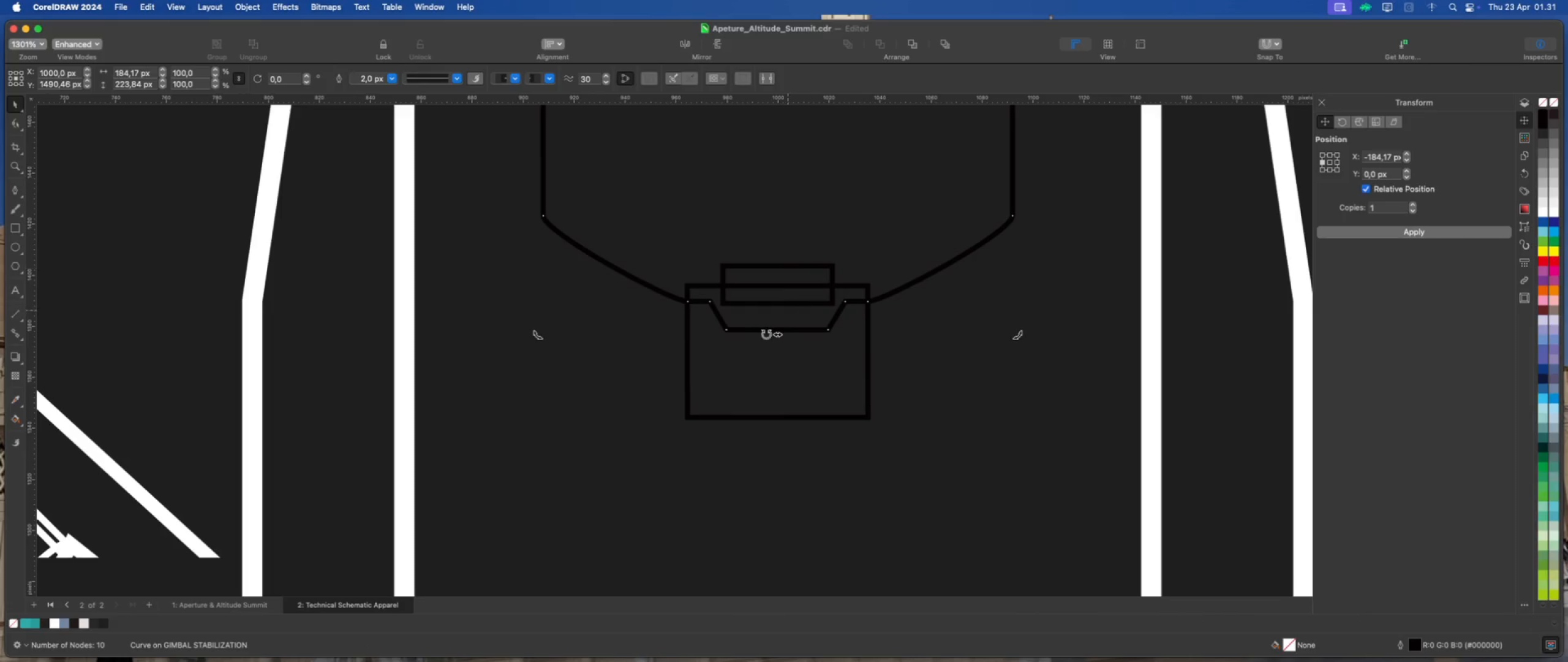 
scroll: coordinate [752, 344], scroll_direction: down, amount: 10.0
 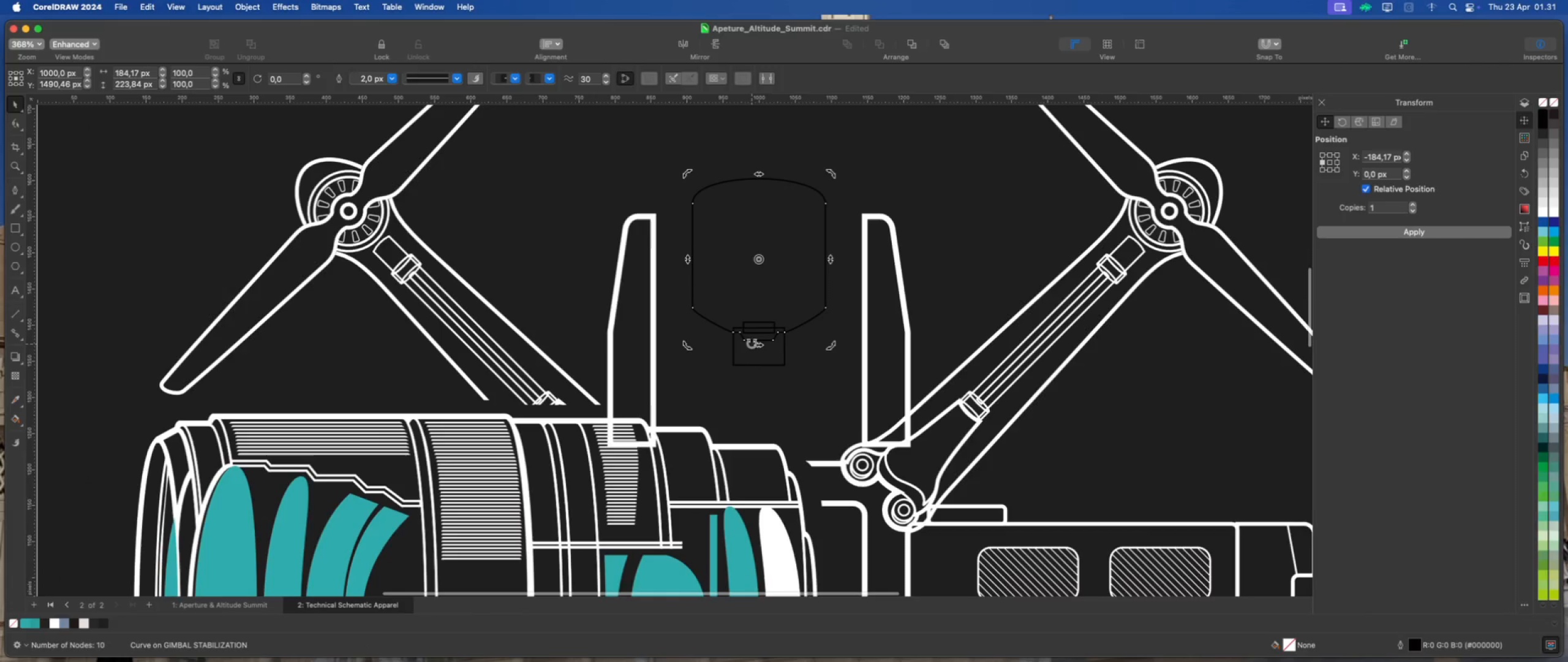 
scroll: coordinate [720, 288], scroll_direction: up, amount: 20.0
 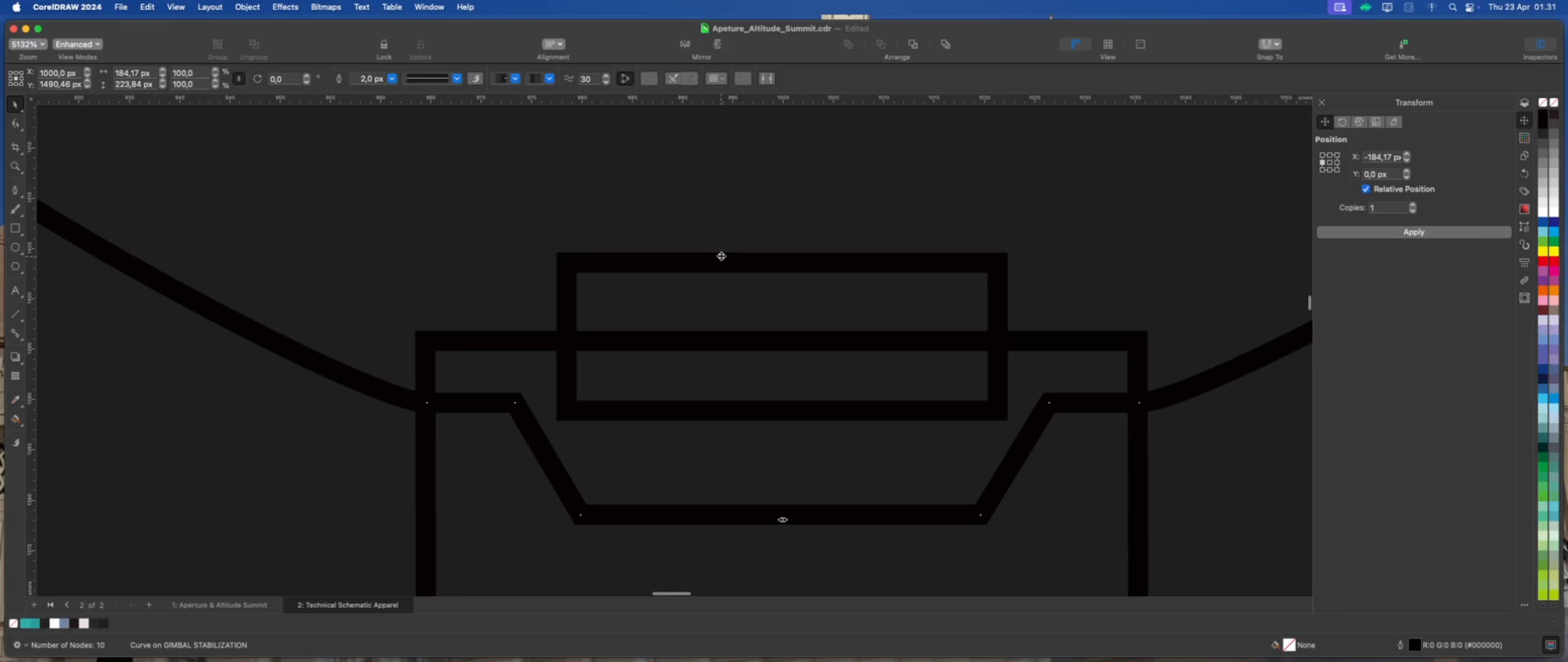 
left_click([720, 258])
 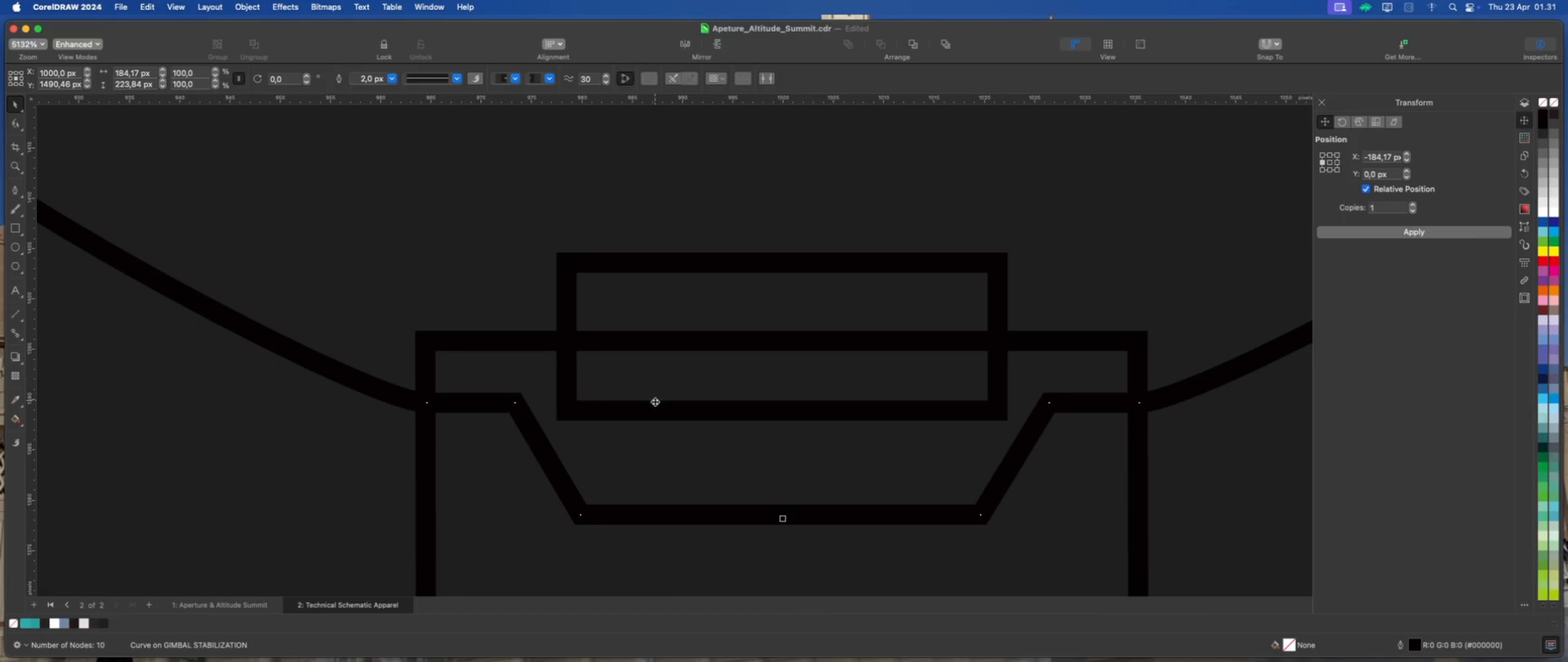 
left_click([656, 406])
 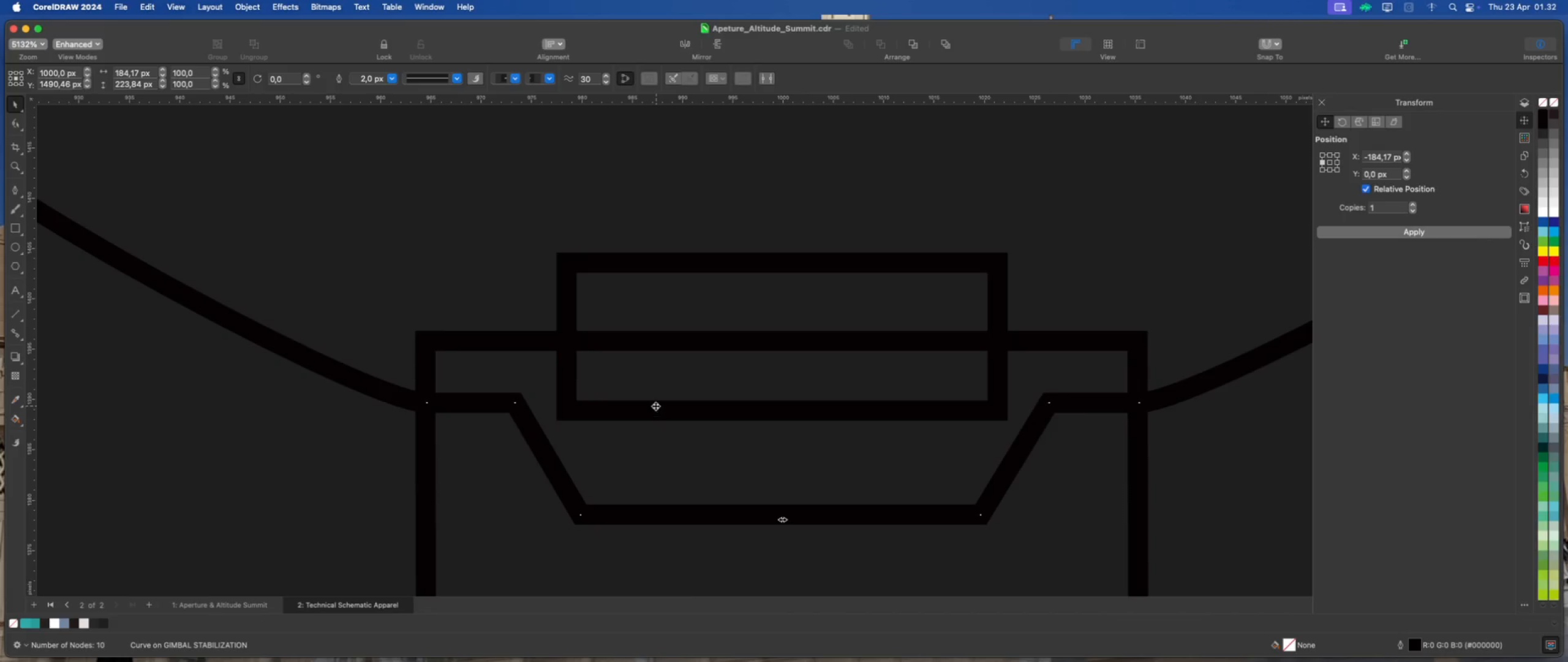 
scroll: coordinate [655, 406], scroll_direction: down, amount: 23.0
 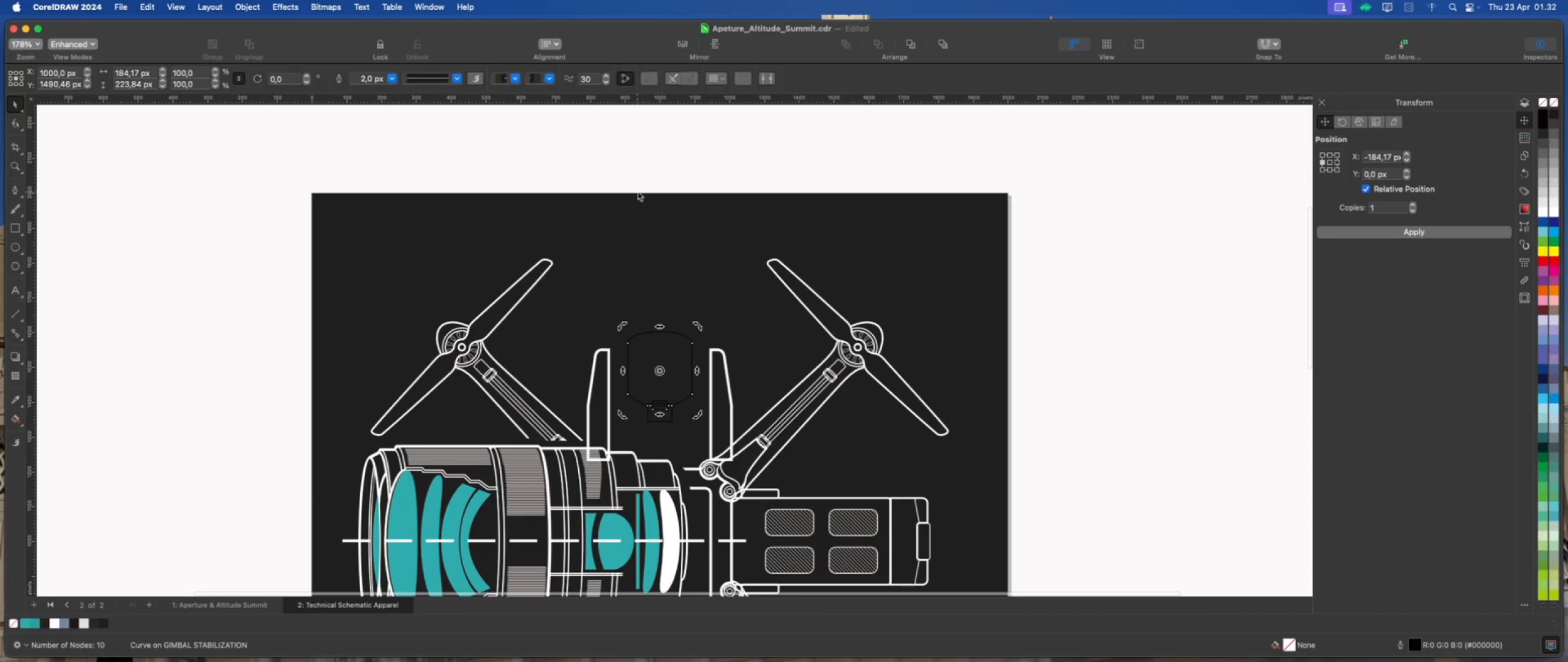 
left_click_drag(start_coordinate=[642, 176], to_coordinate=[676, 417])
 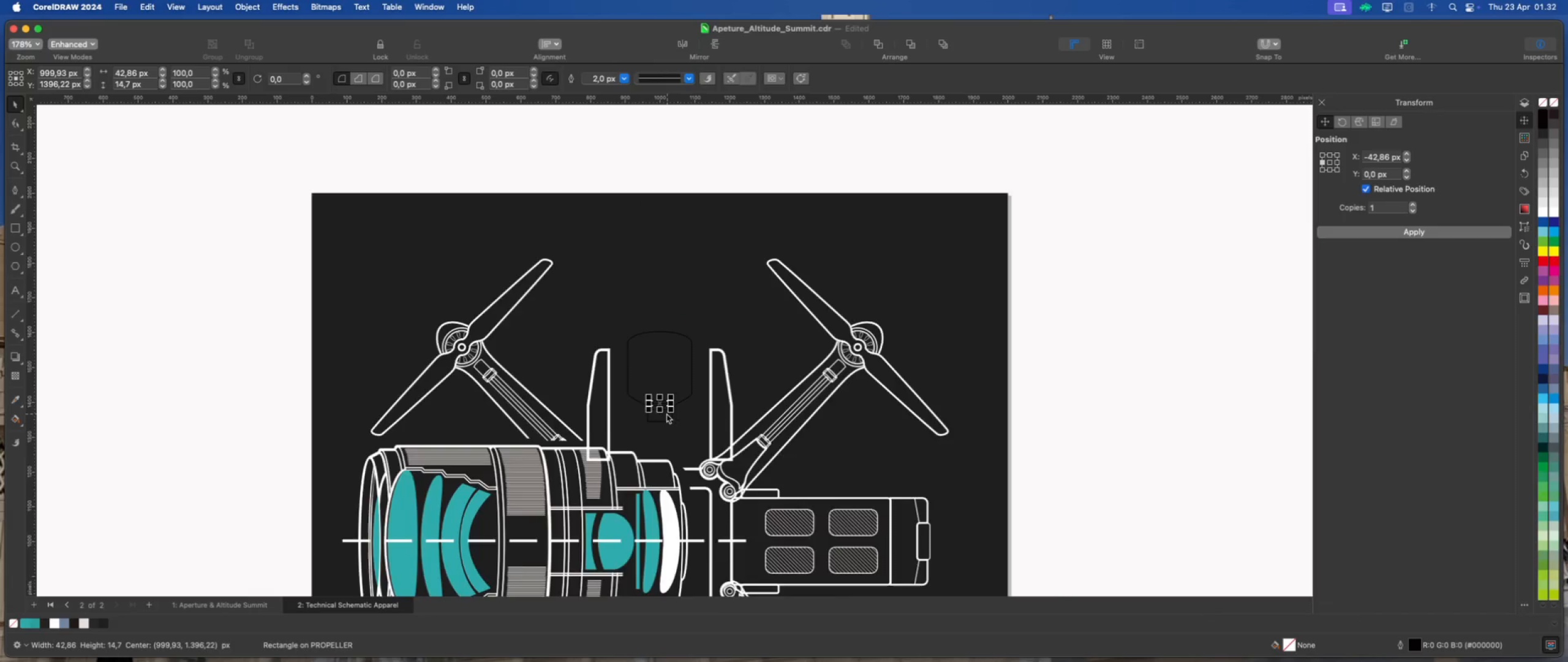 
scroll: coordinate [644, 406], scroll_direction: up, amount: 13.0
 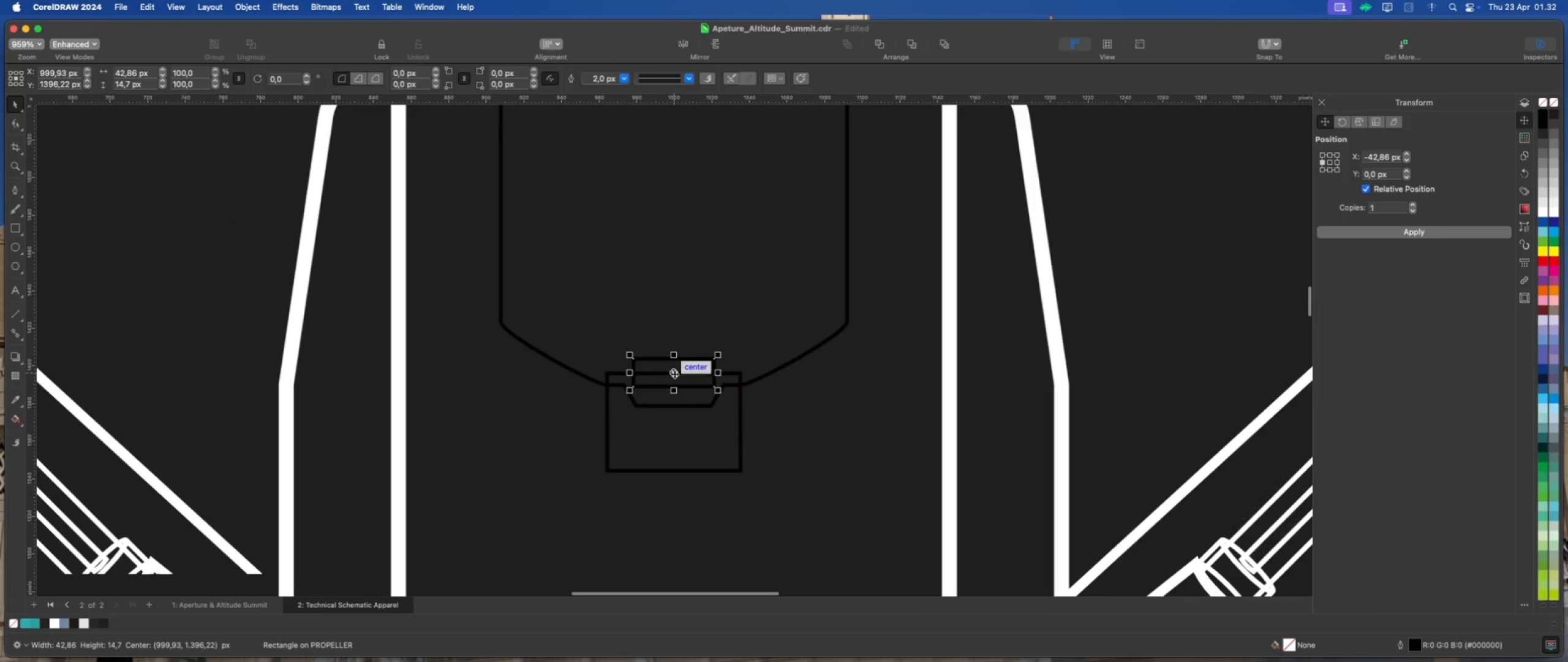 
right_click([674, 373])
 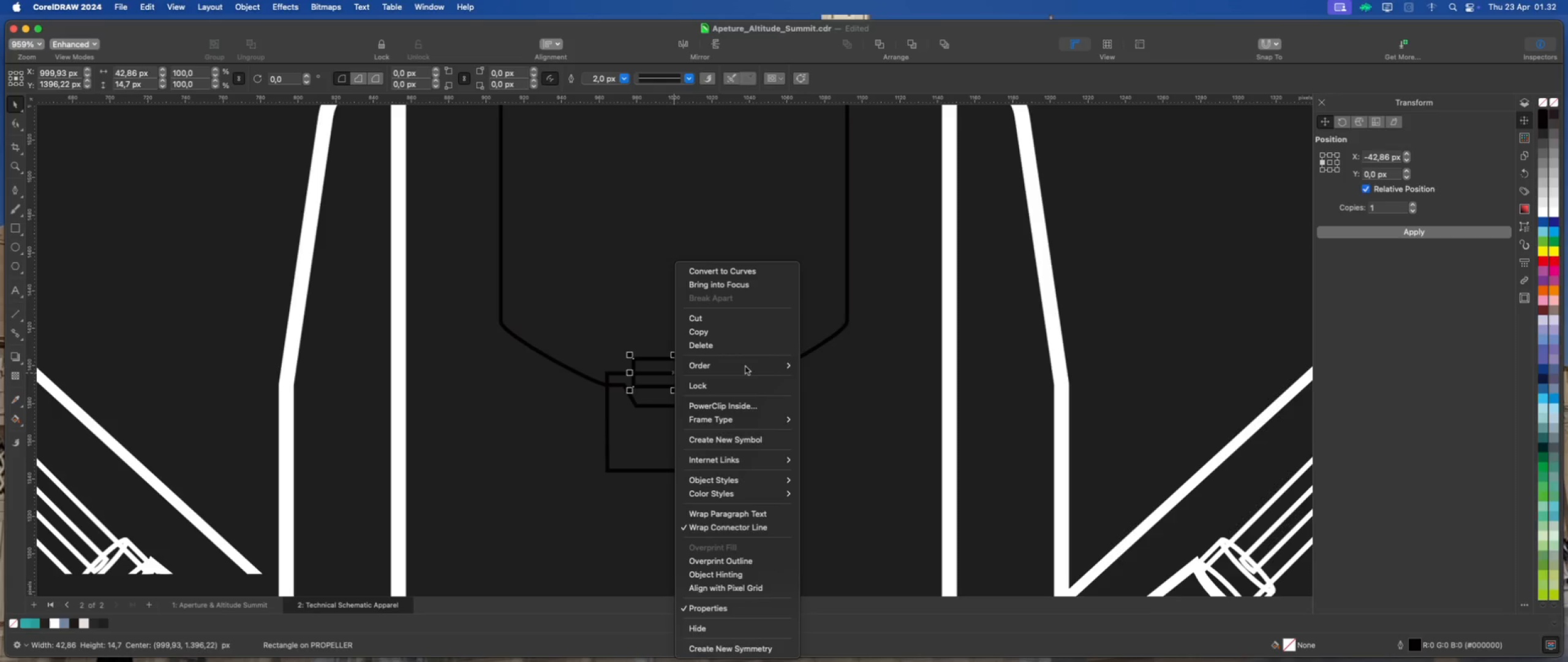 
left_click([747, 366])
 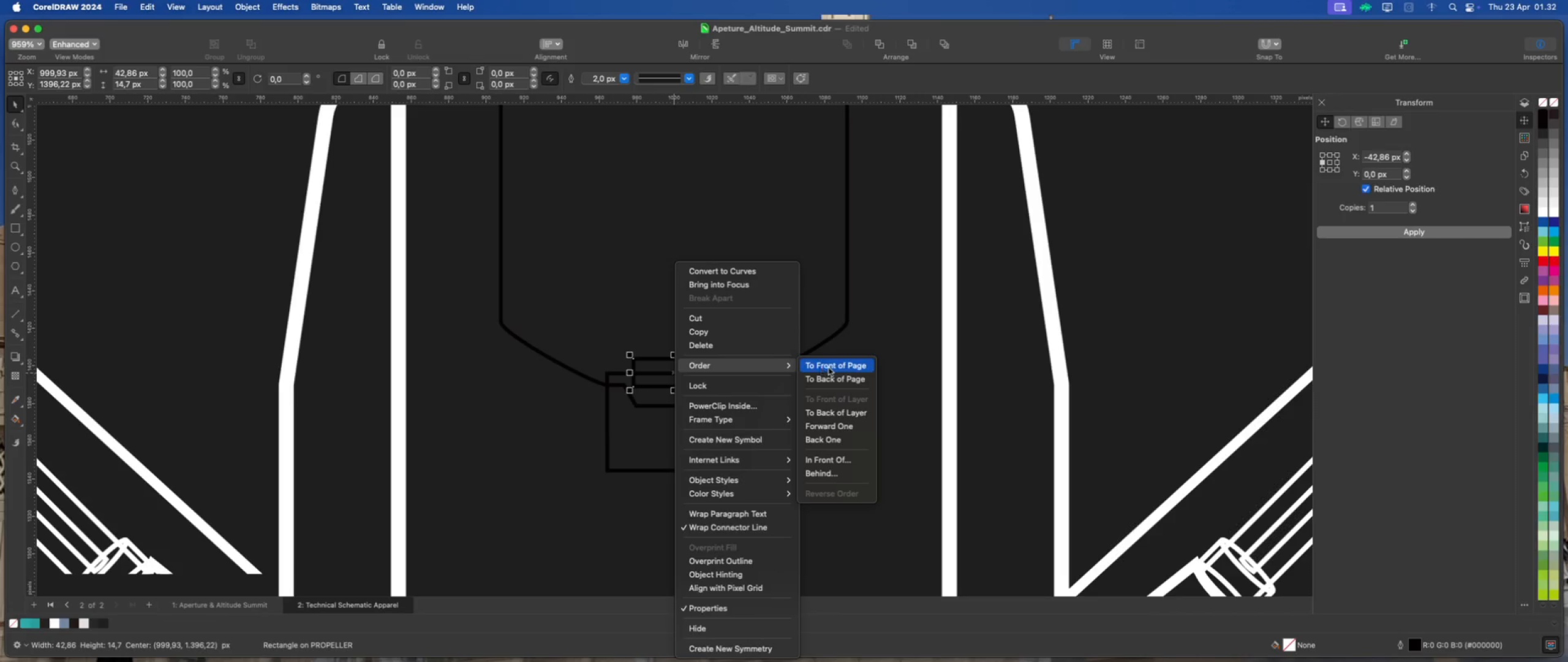 
left_click([829, 368])
 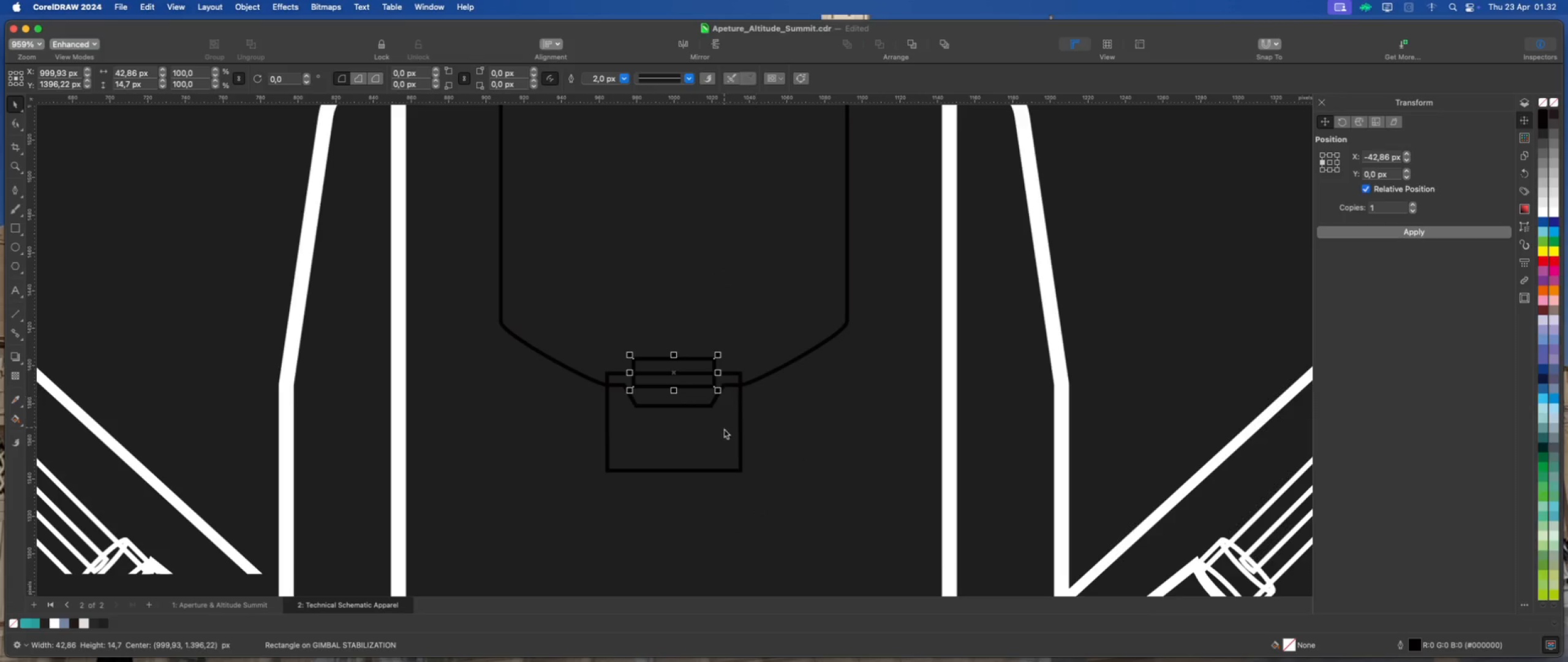 
hold_key(key=ShiftLeft, duration=0.75)
left_click([724, 432])
 